 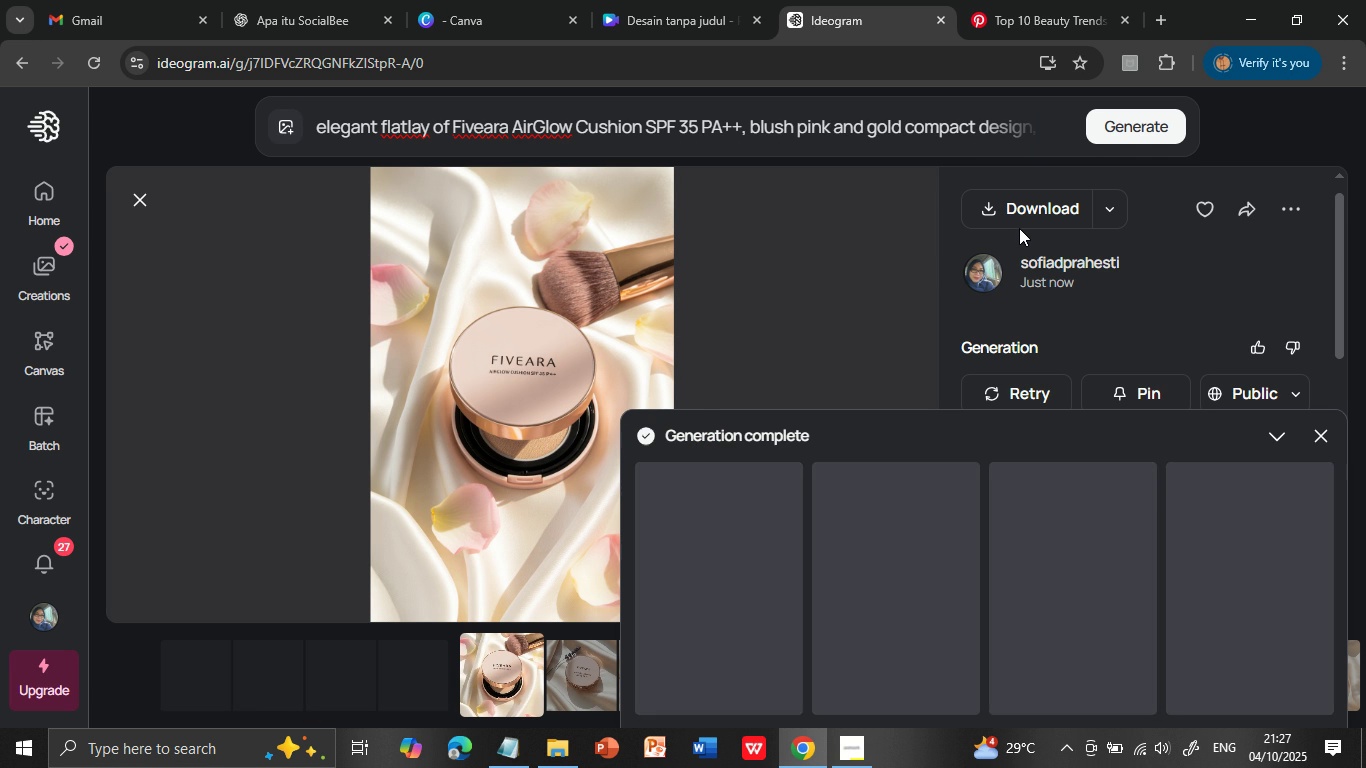 
mouse_move([702, 562])
 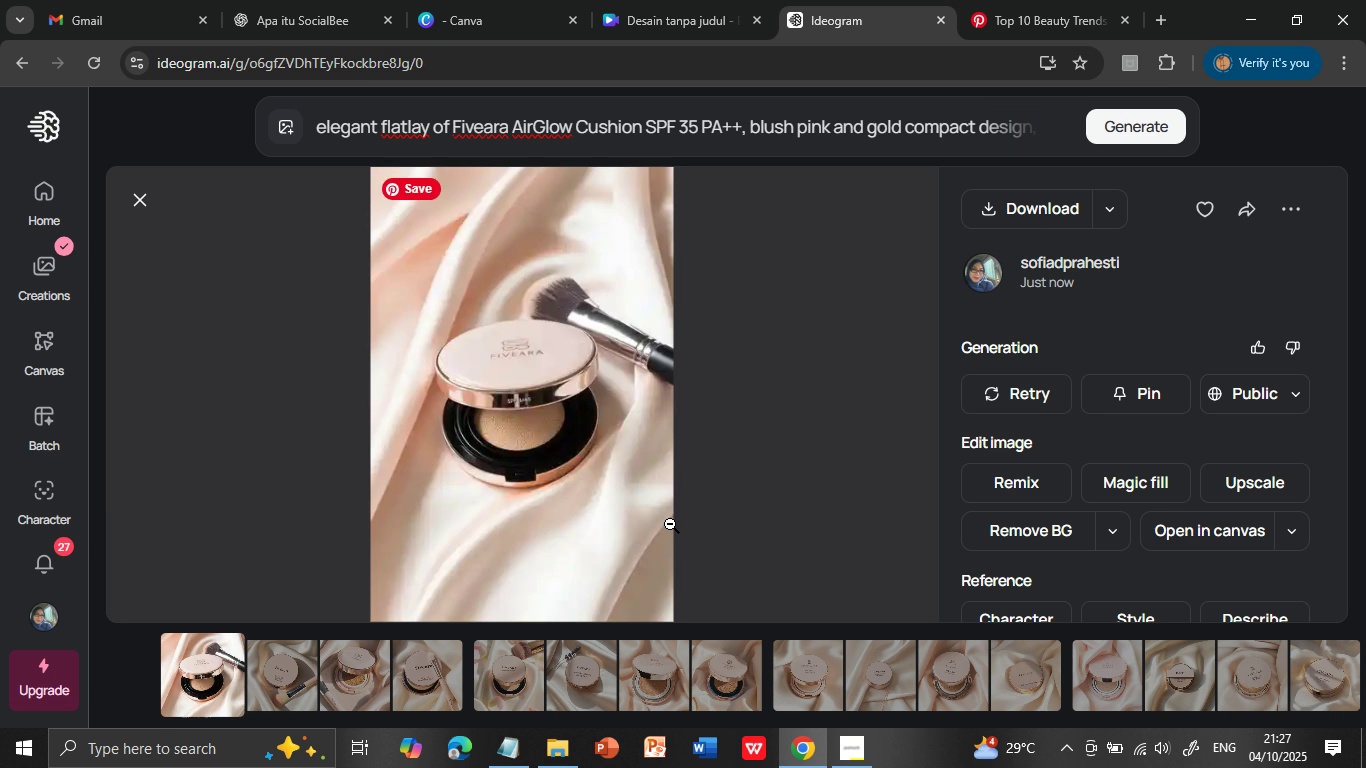 
left_click([714, 565])
 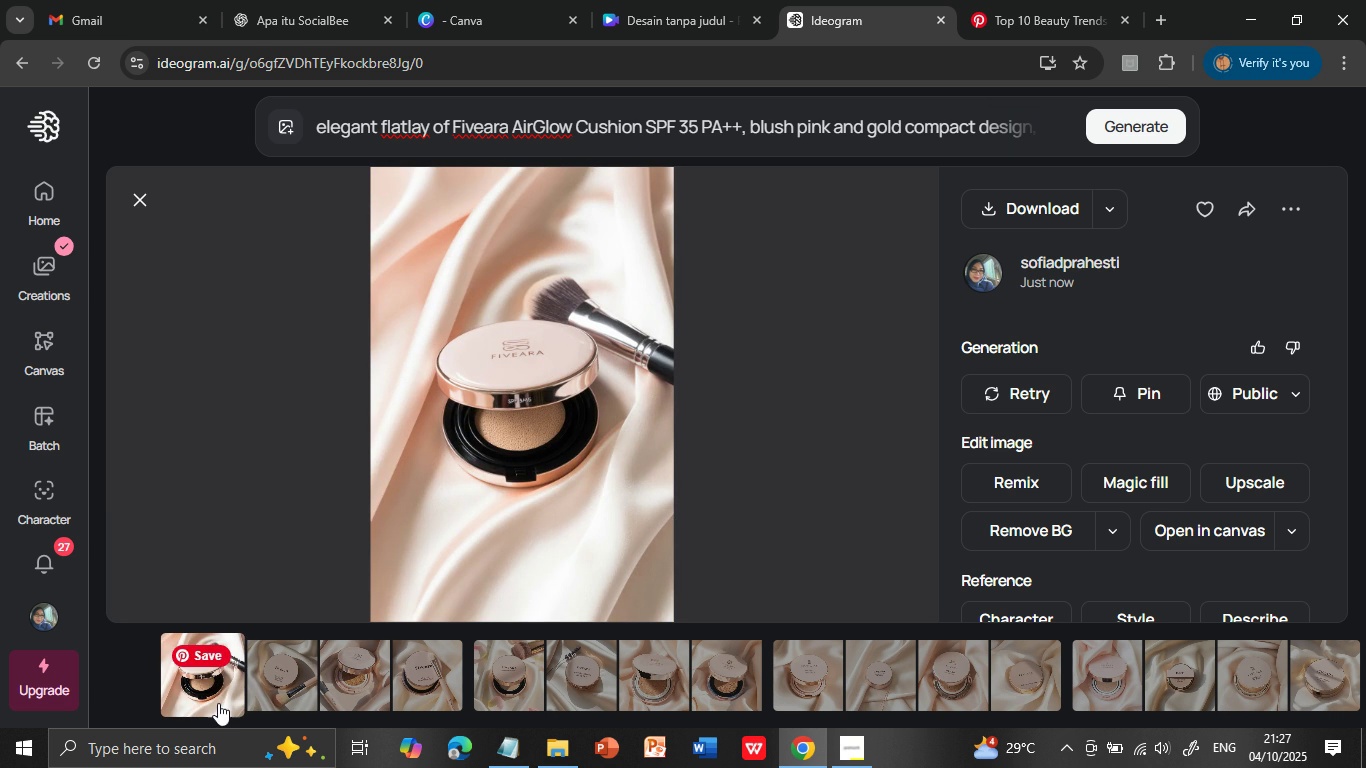 
left_click([273, 681])
 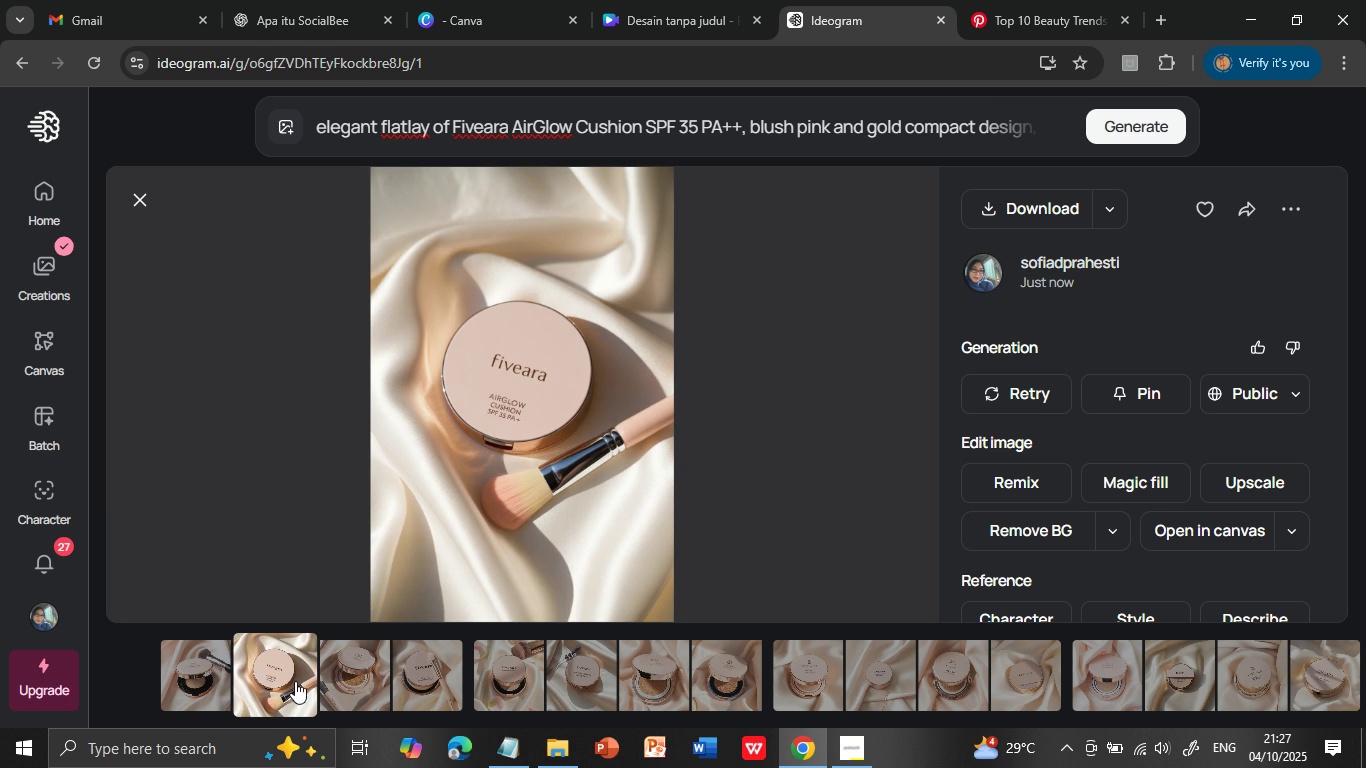 
left_click([349, 686])
 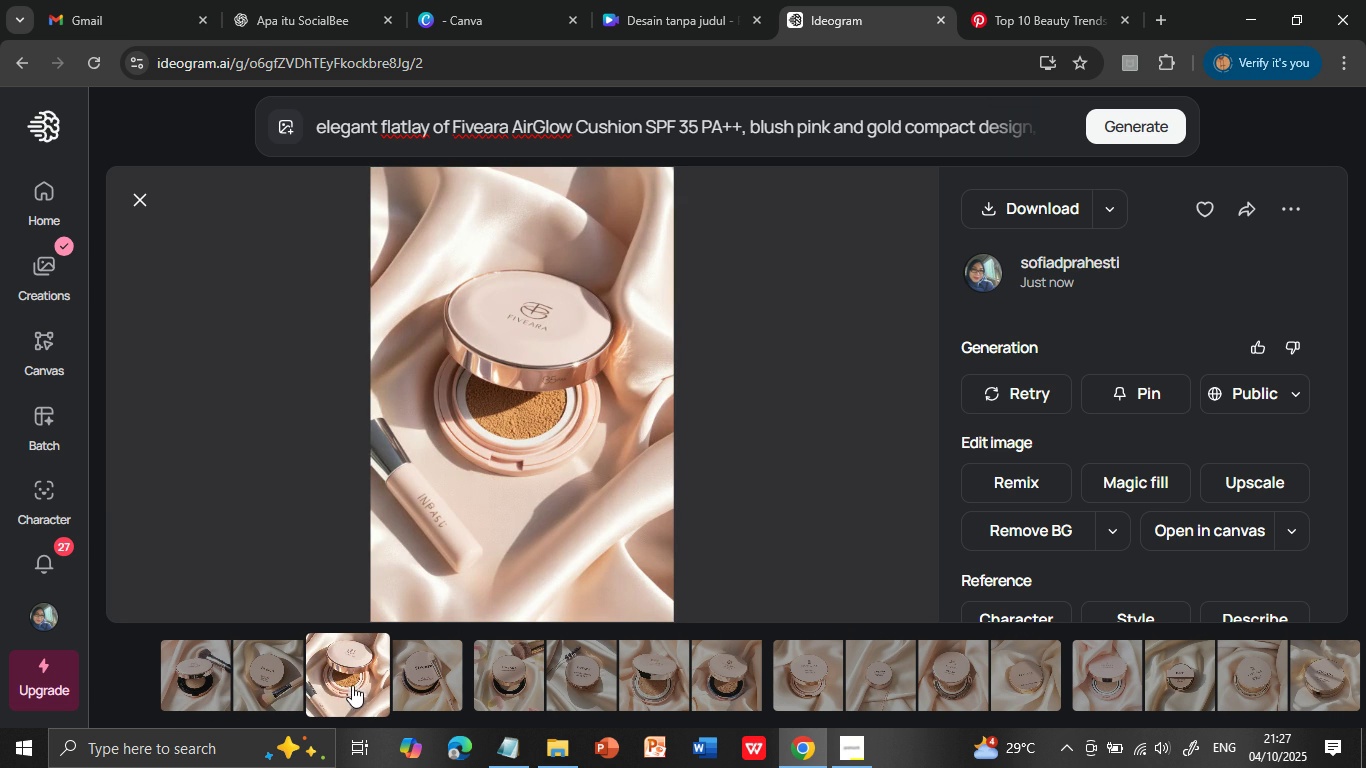 
left_click([407, 677])
 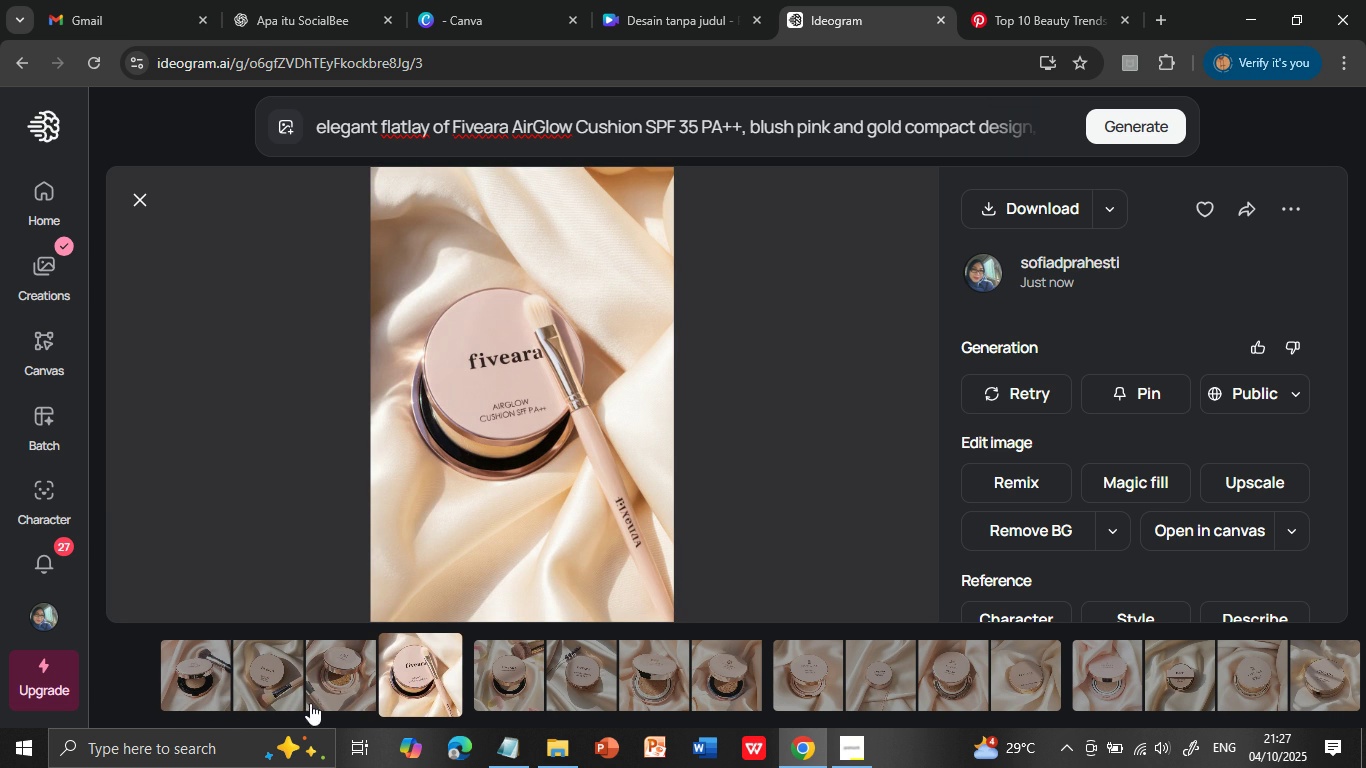 
left_click([276, 678])
 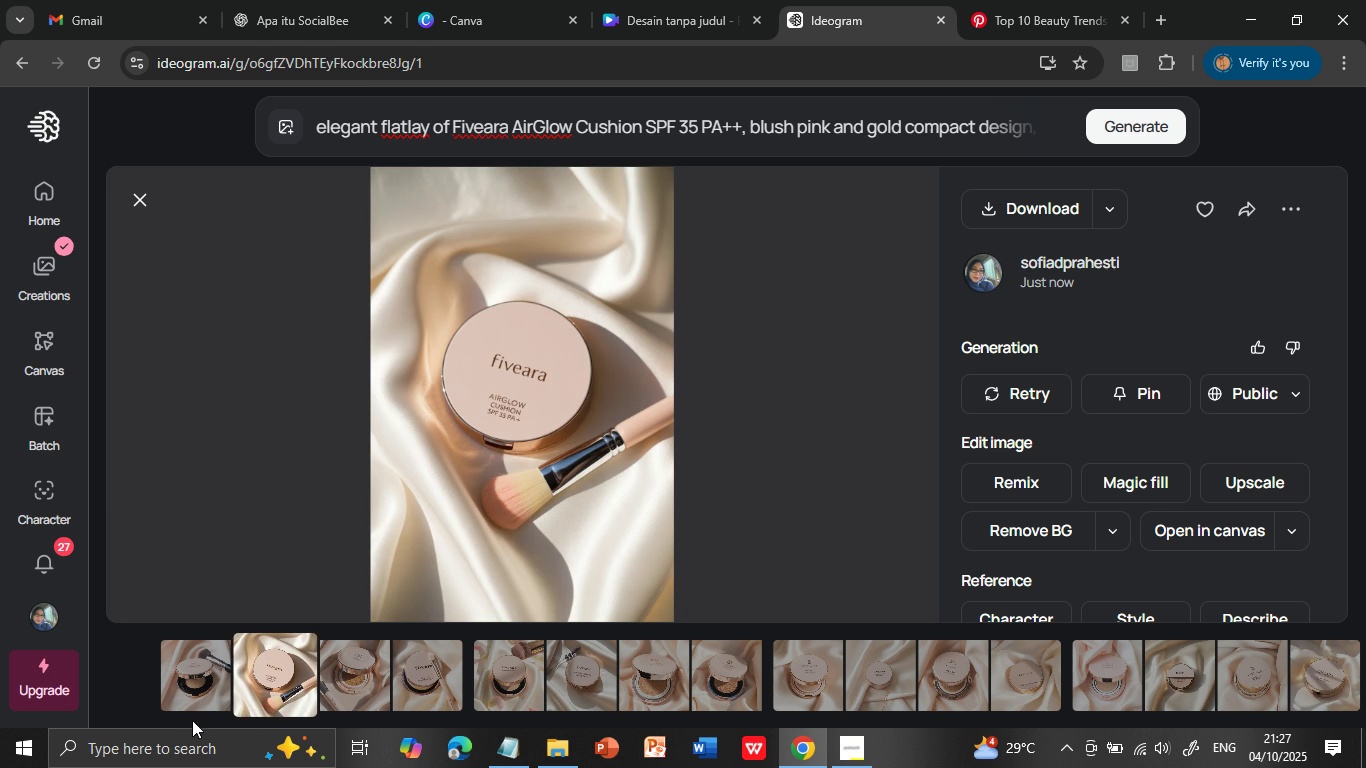 
left_click([195, 686])
 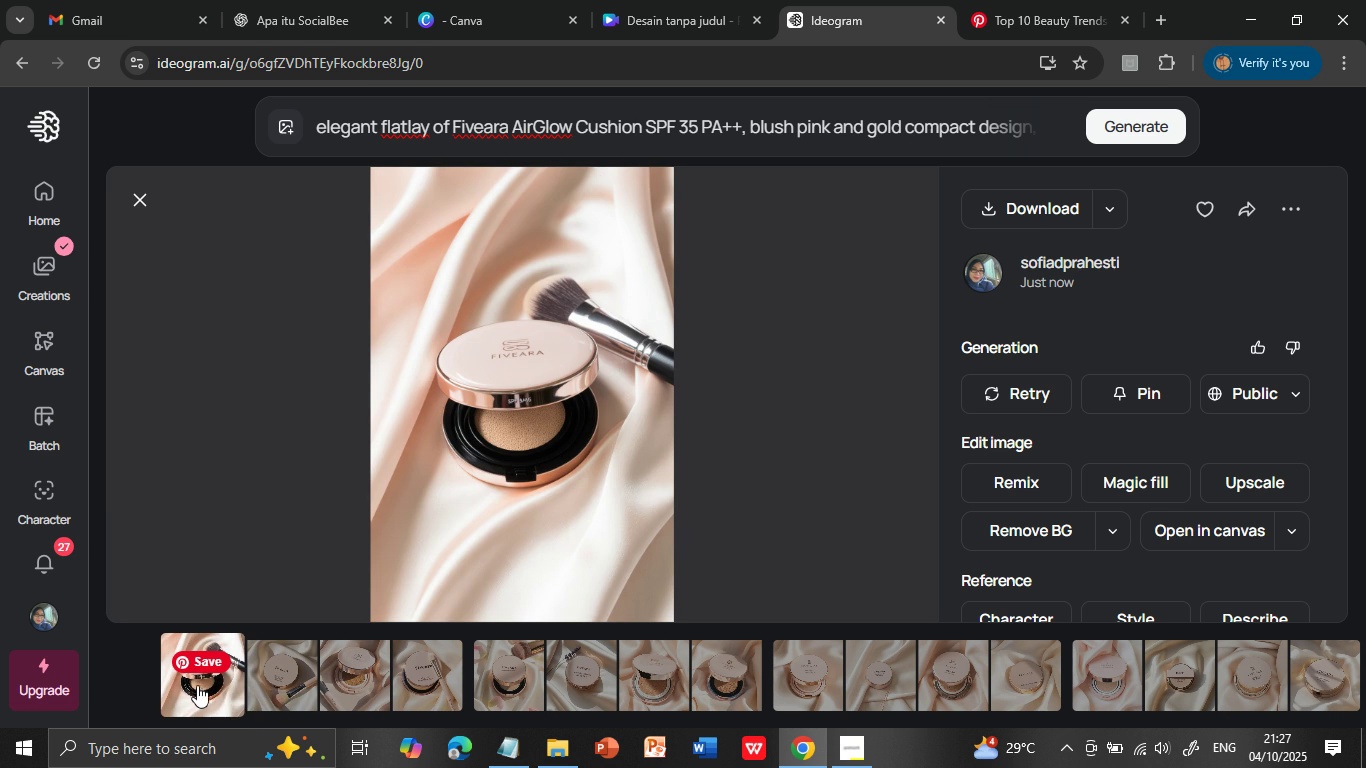 
left_click([282, 672])
 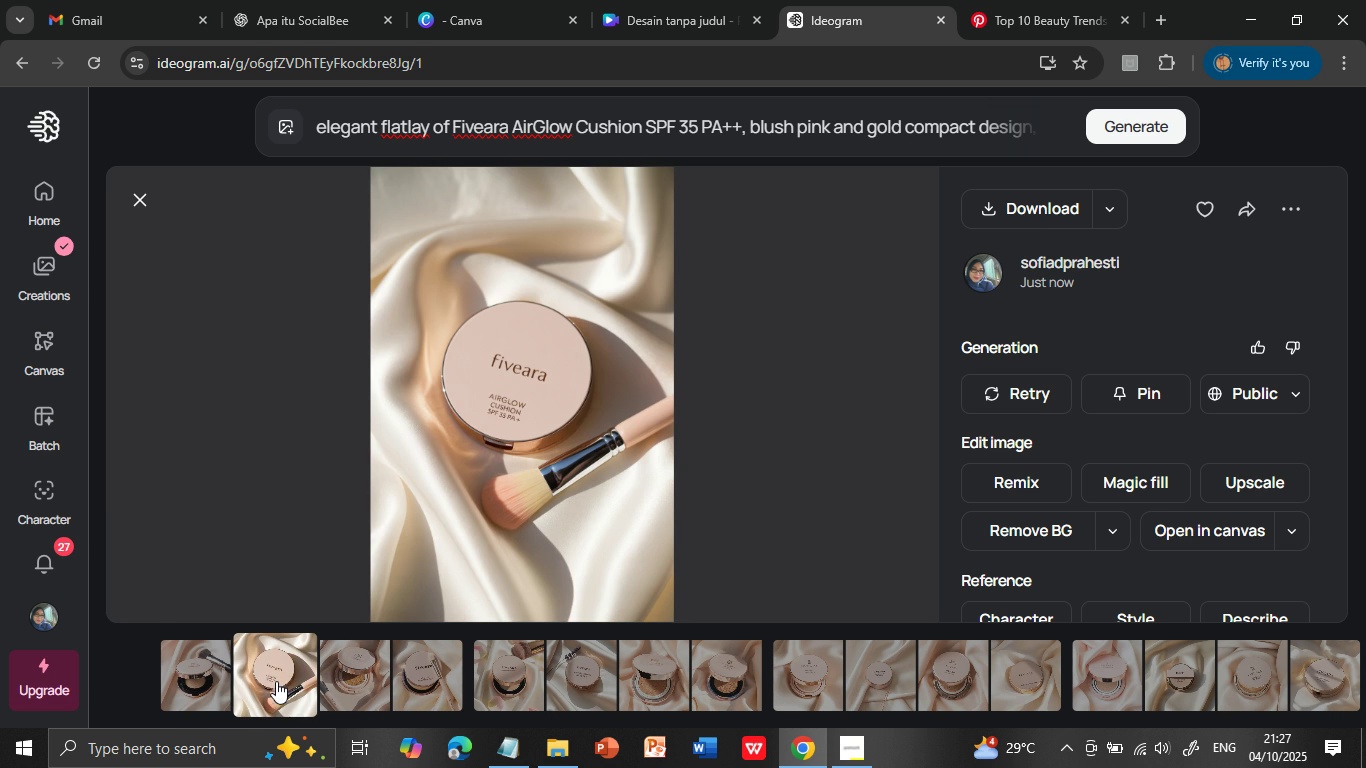 
left_click([512, 681])
 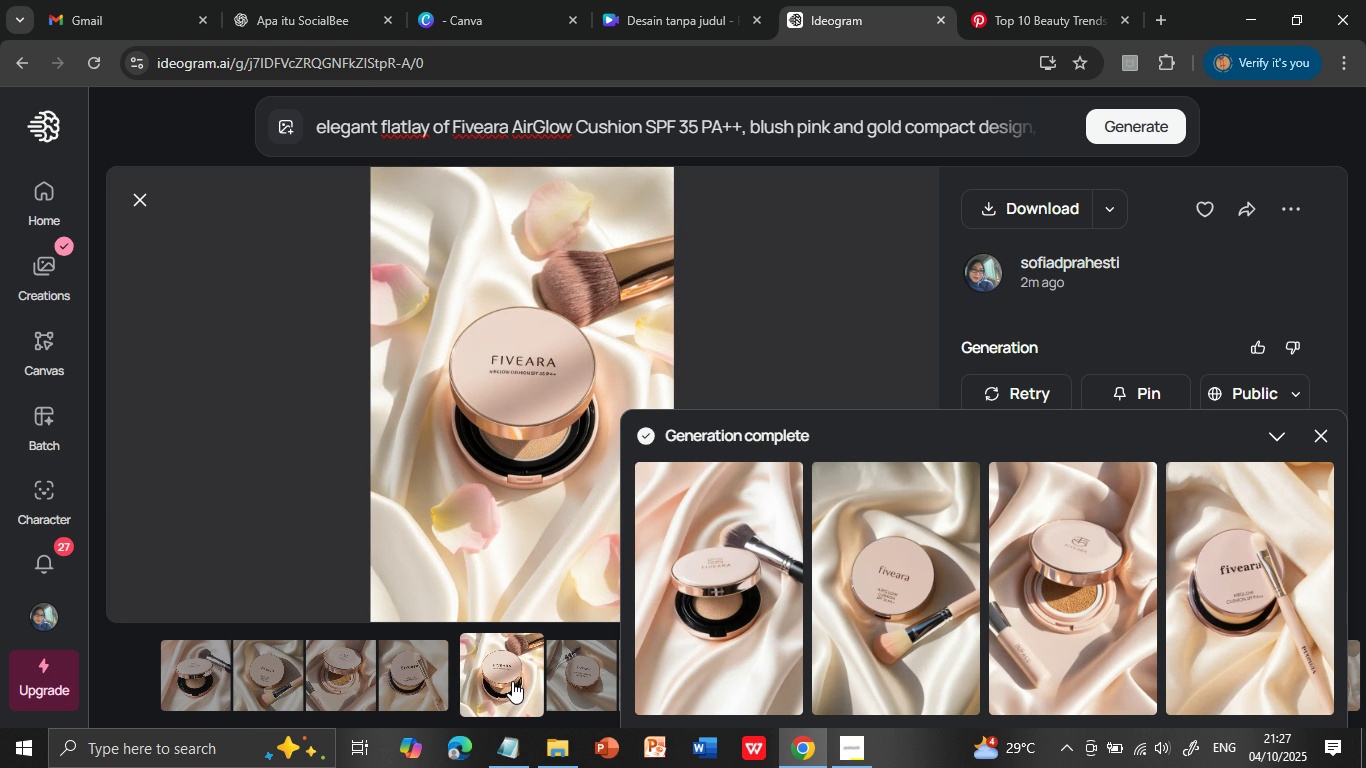 
left_click([559, 680])
 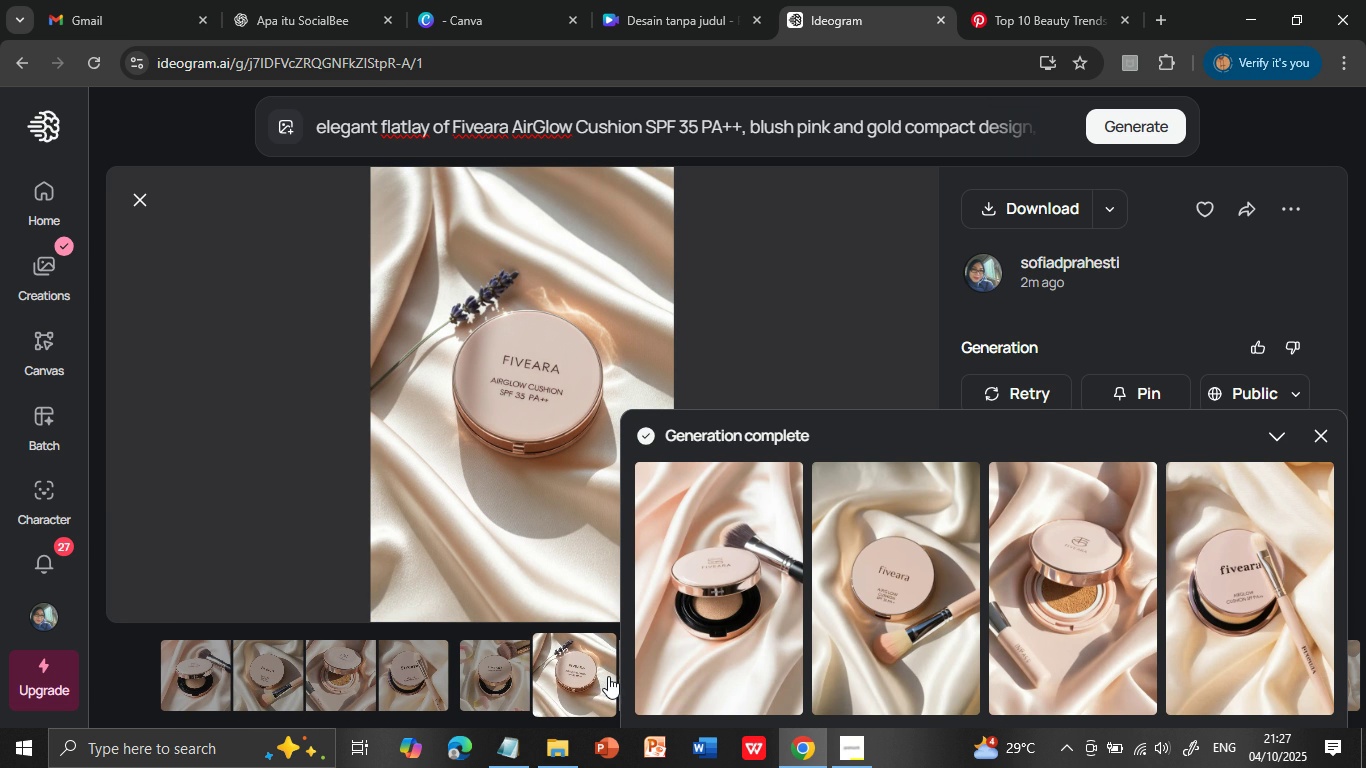 
left_click([581, 686])
 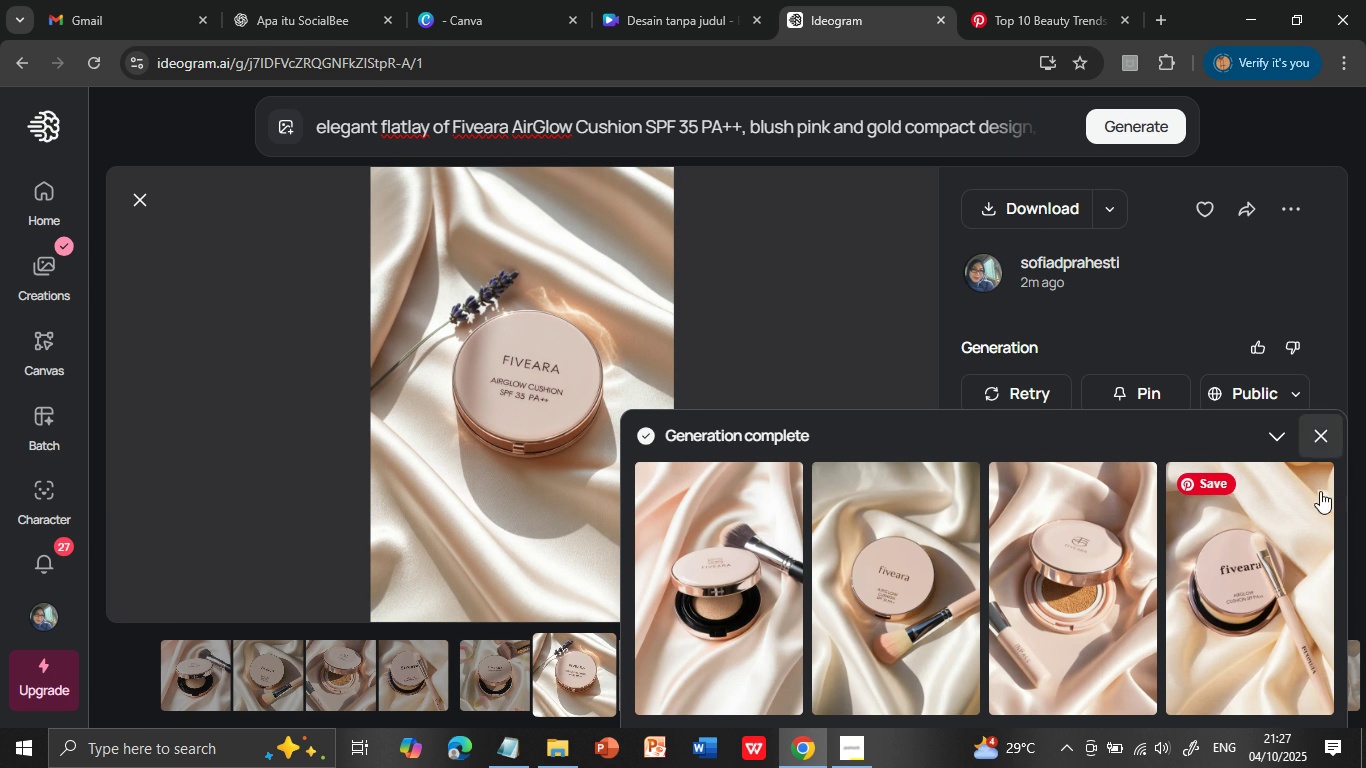 
wait(5.33)
 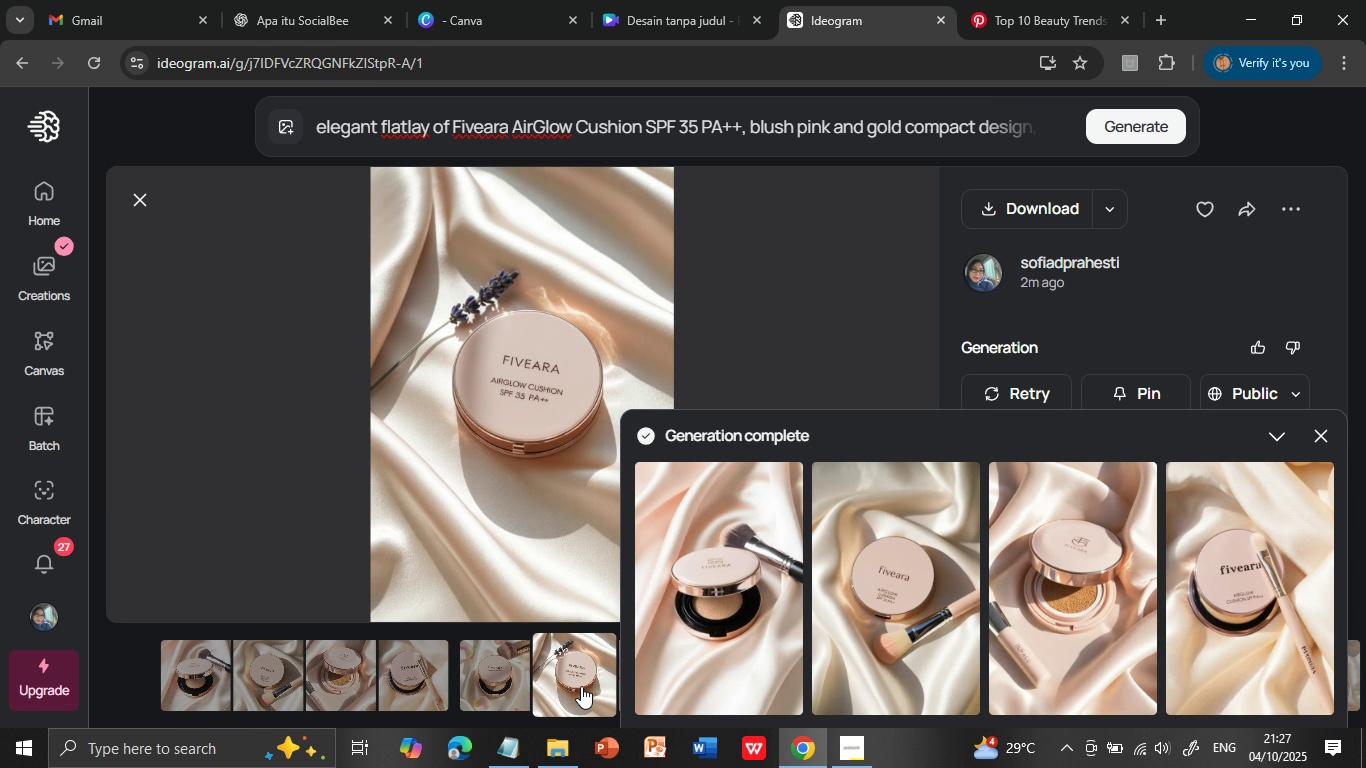 
left_click([1278, 435])
 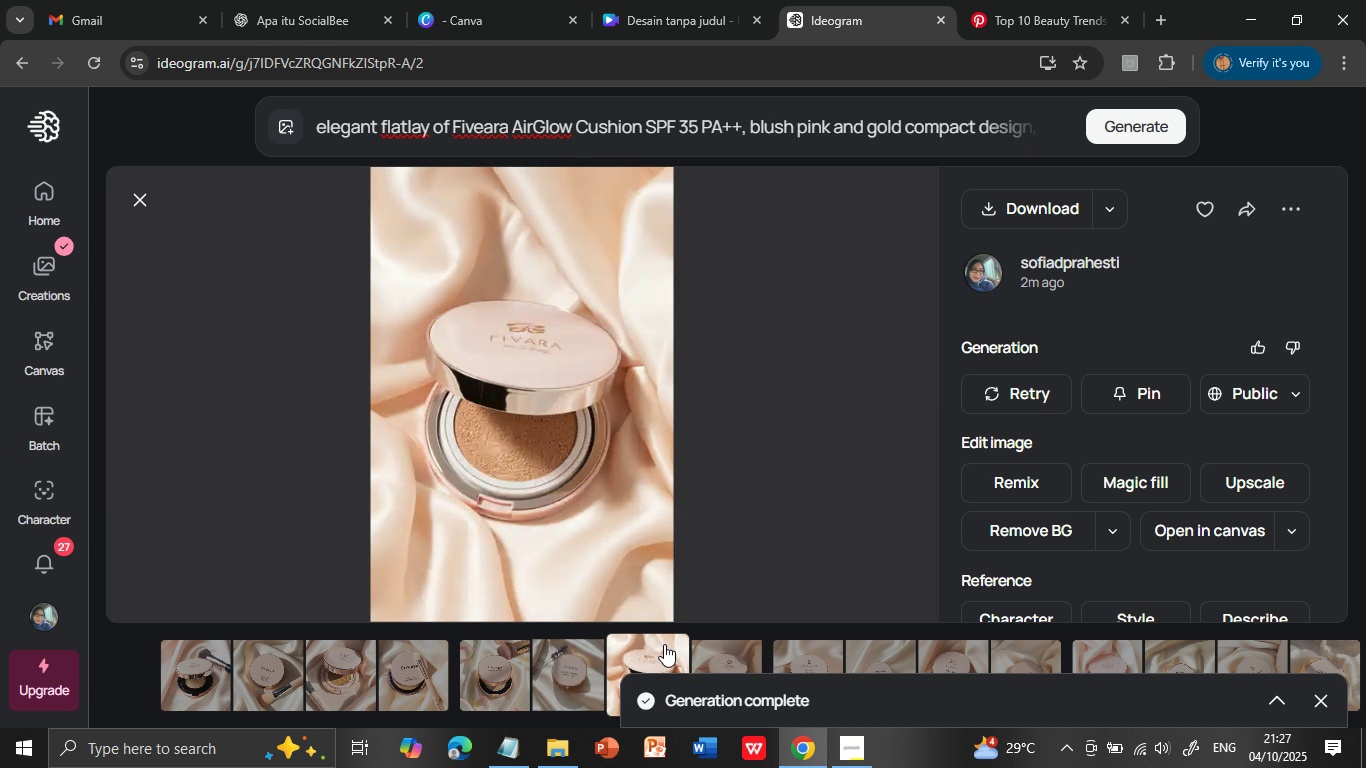 
left_click([664, 644])
 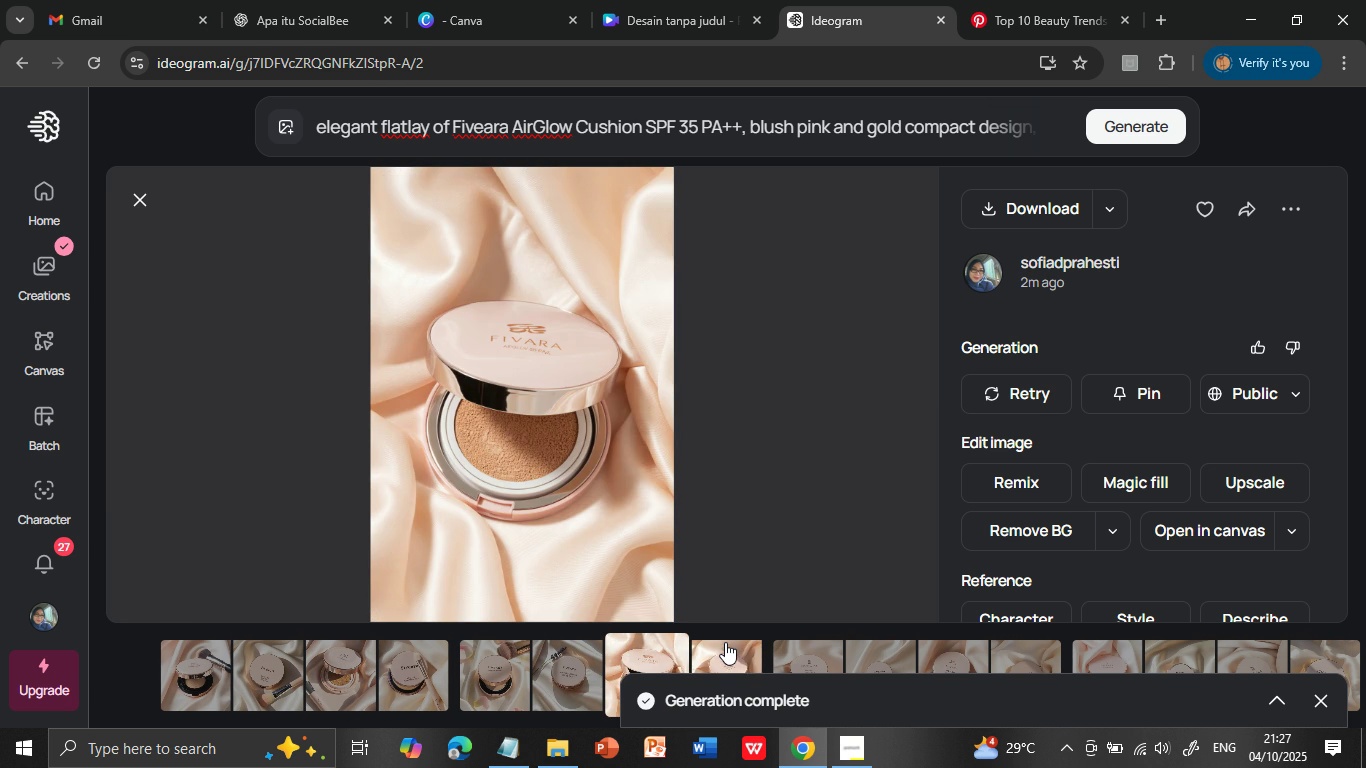 
left_click([725, 642])
 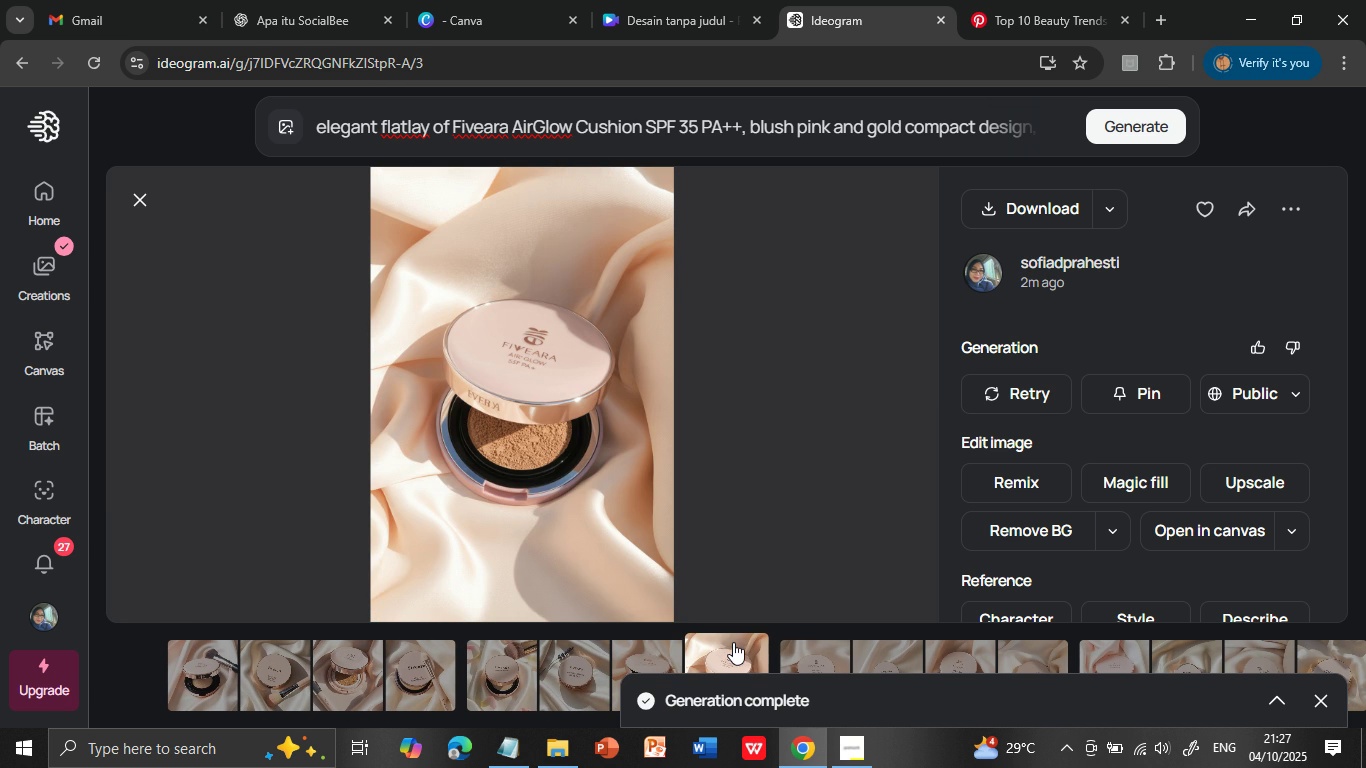 
left_click([812, 647])
 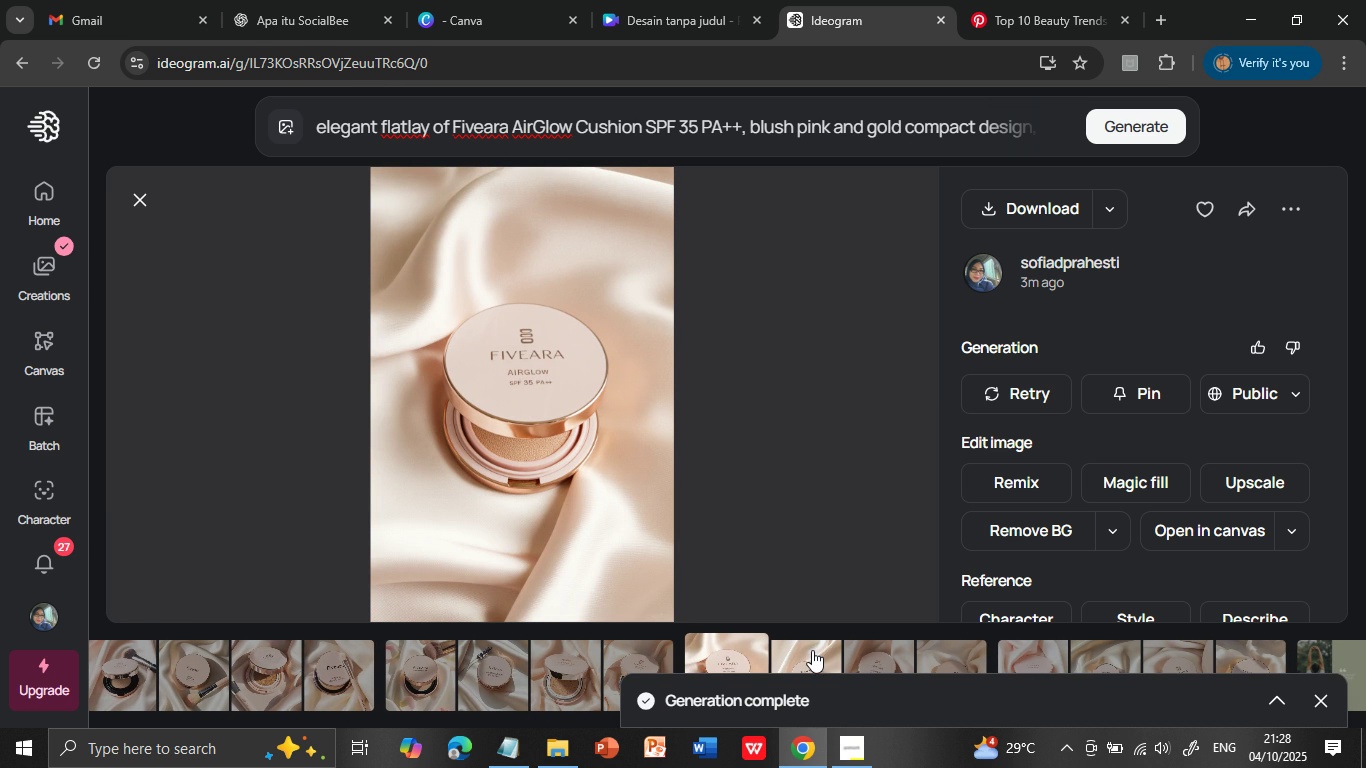 
left_click([814, 654])
 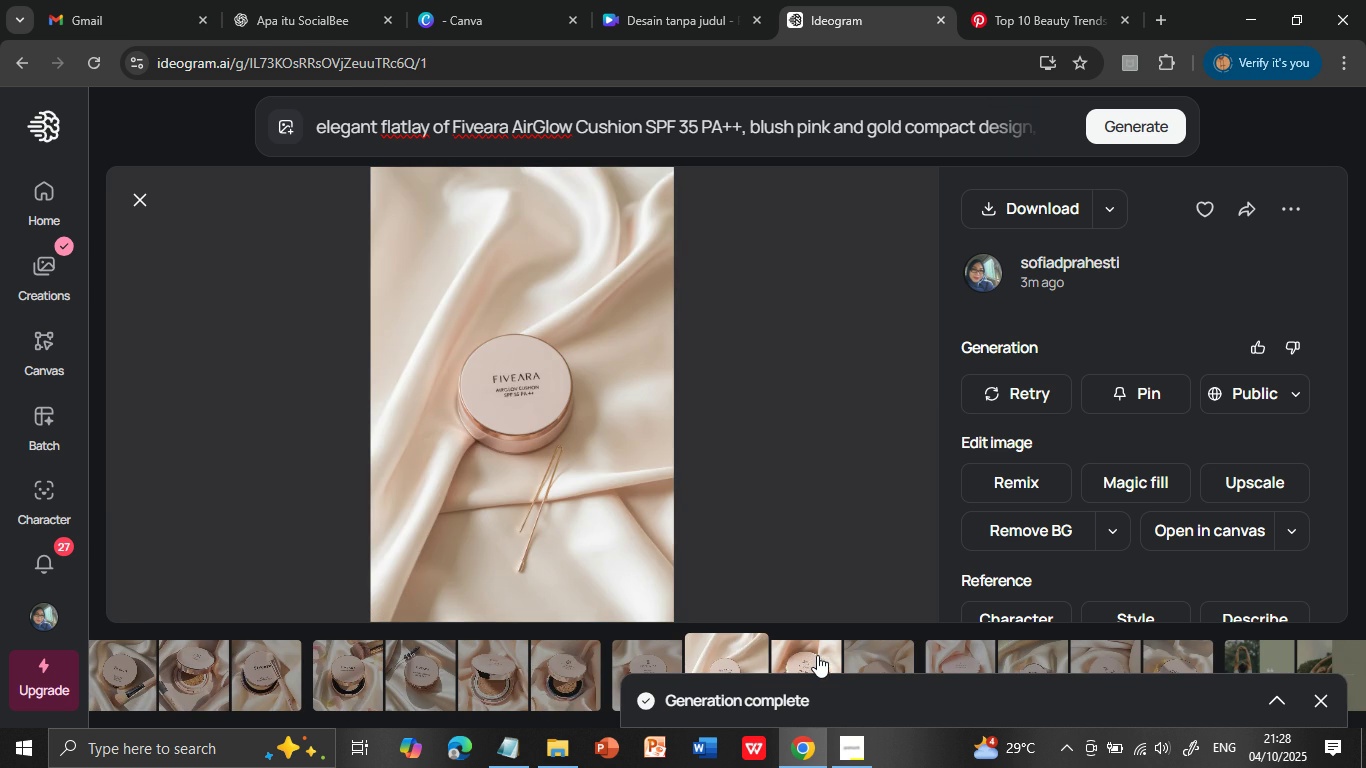 
left_click([829, 650])
 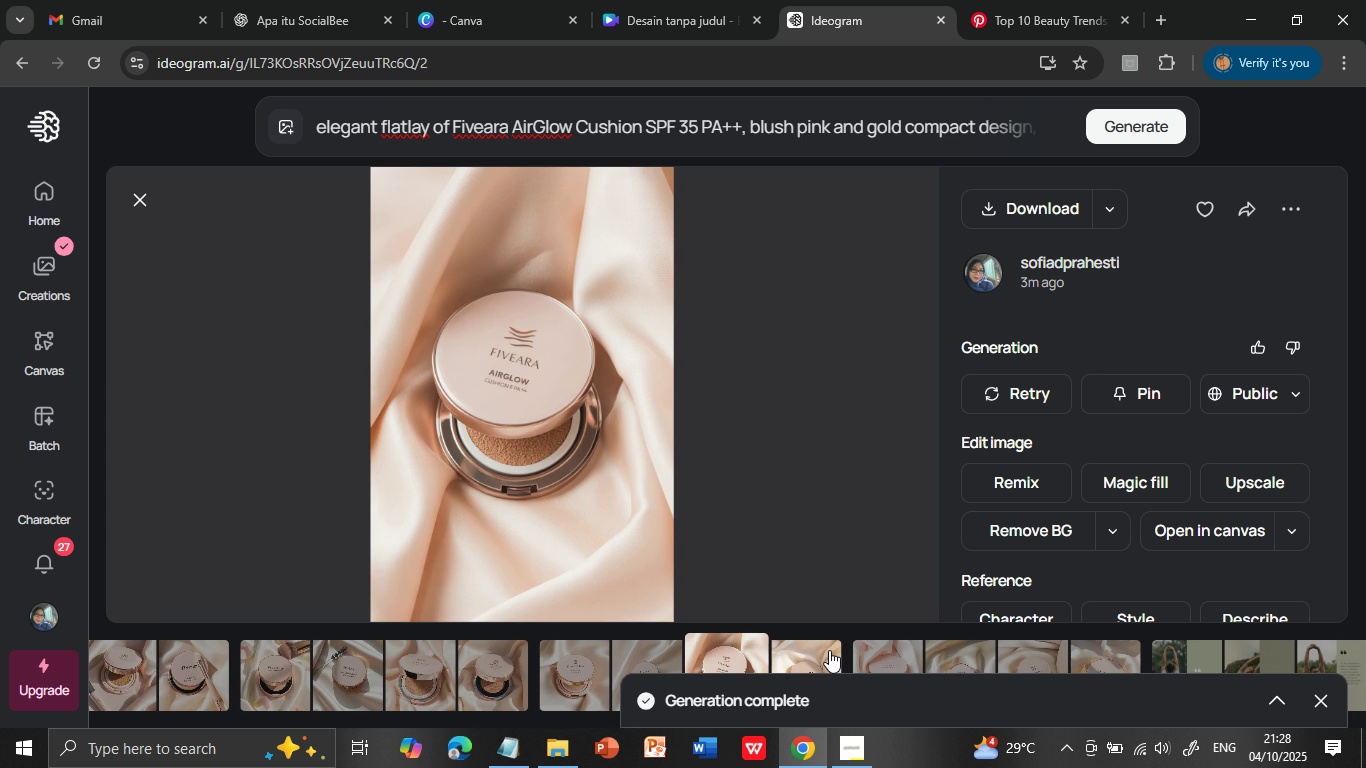 
left_click([829, 650])
 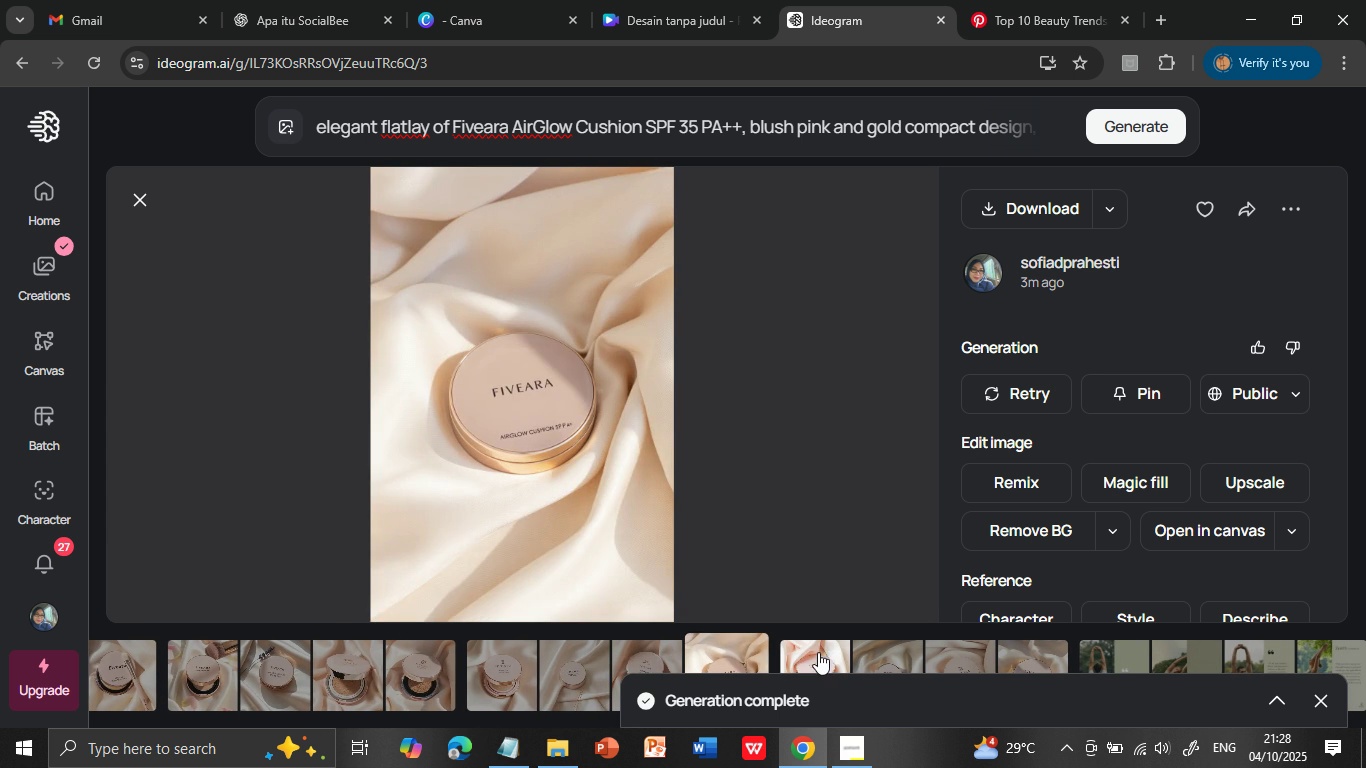 
left_click([821, 647])
 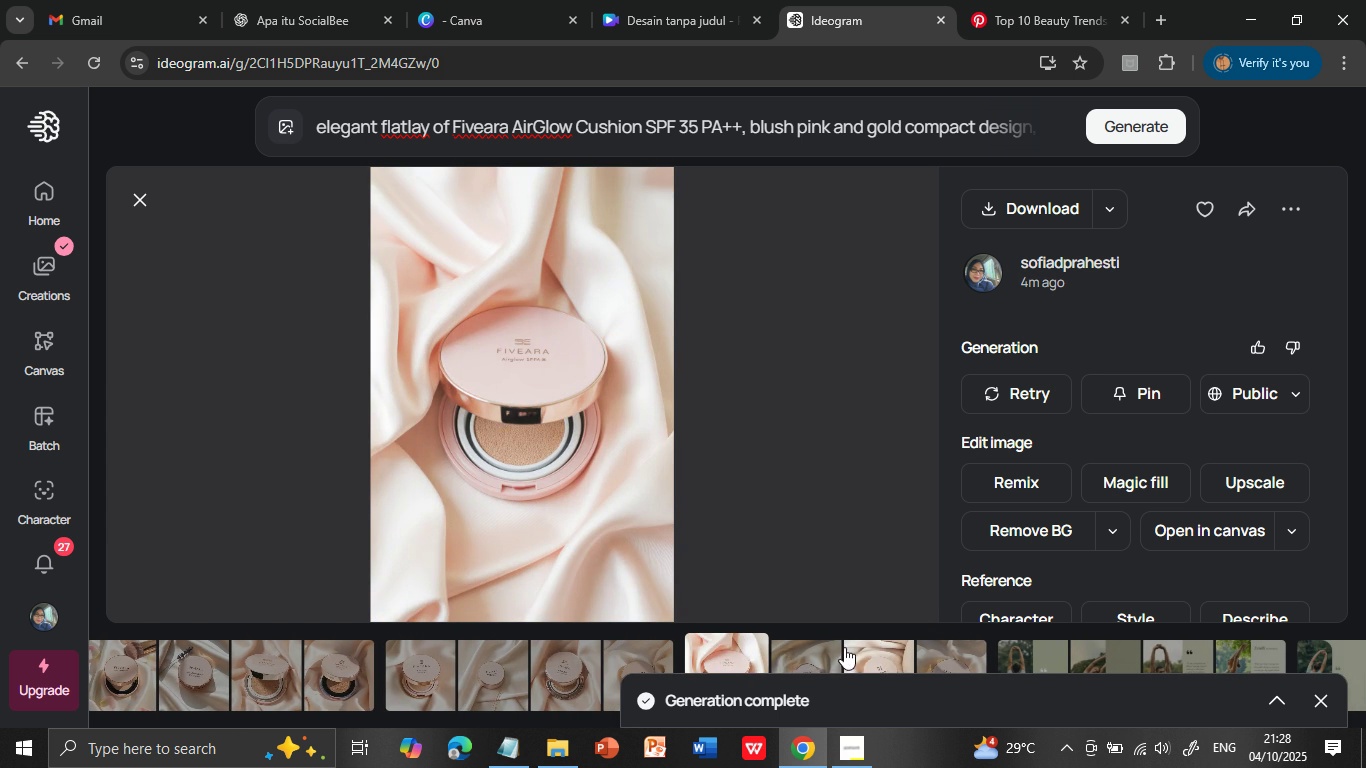 
left_click([825, 647])
 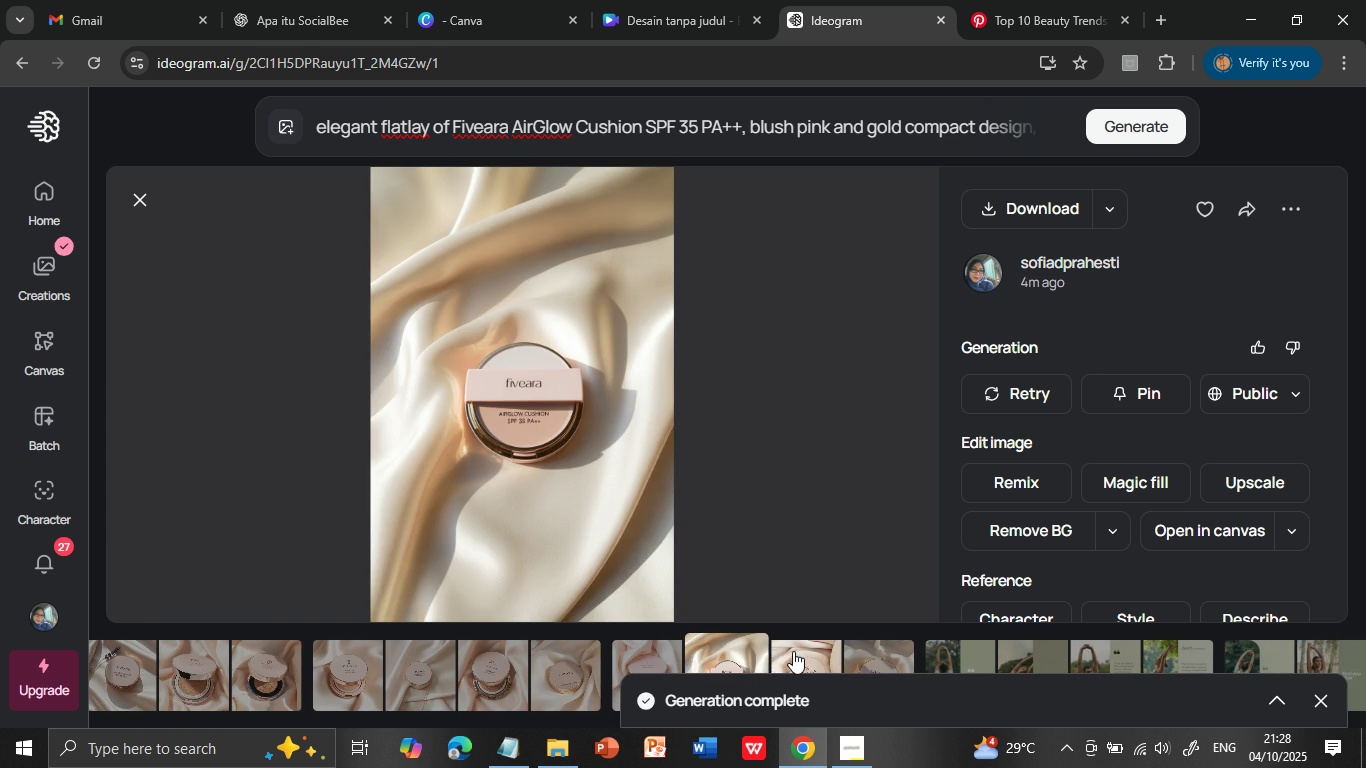 
left_click([793, 651])
 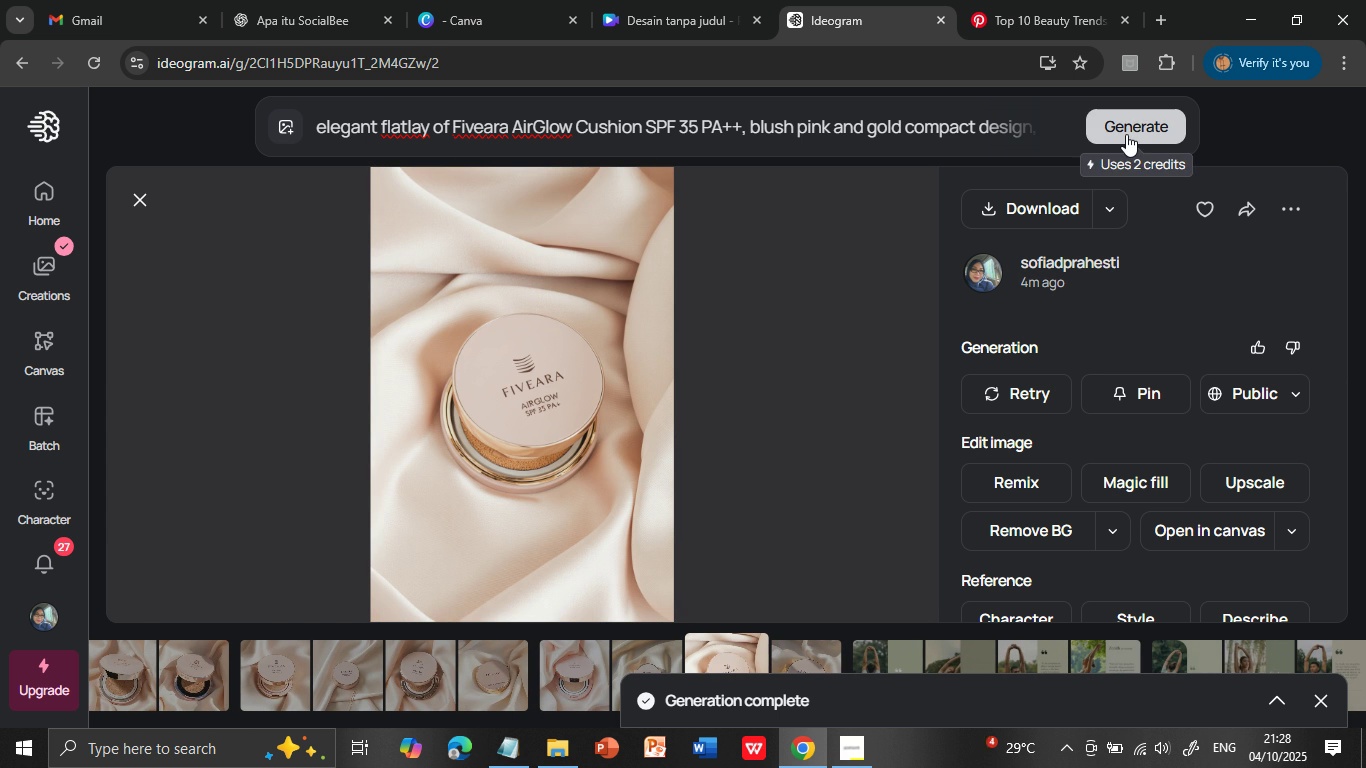 
left_click([1126, 134])
 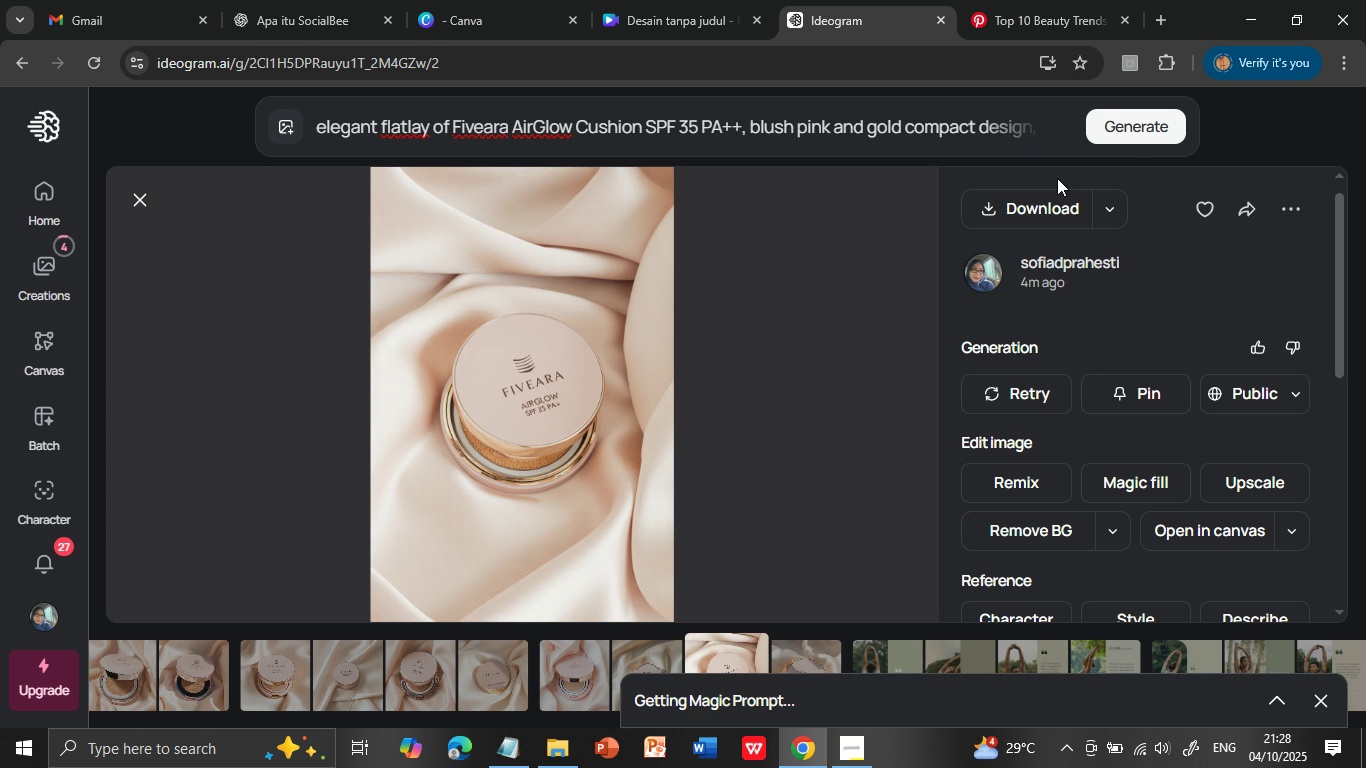 
wait(6.04)
 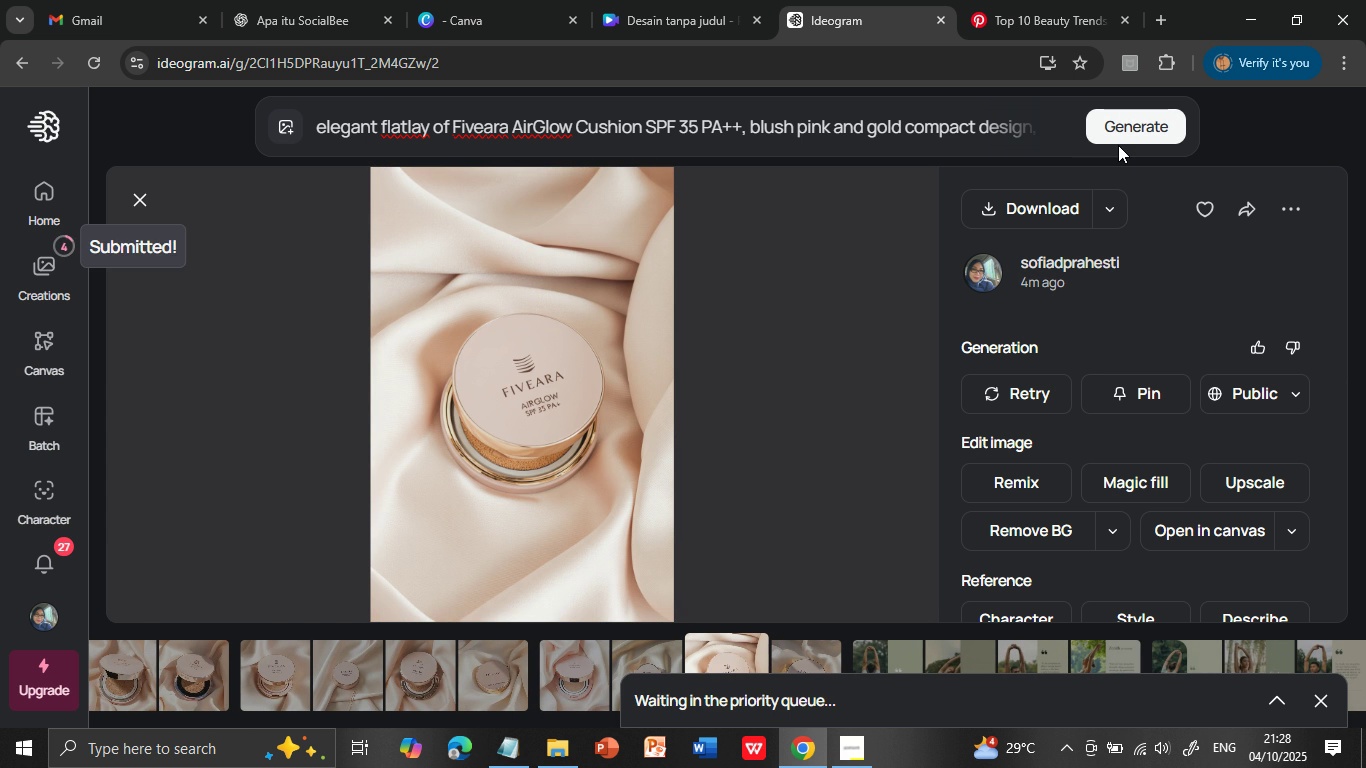 
left_click([1284, 695])
 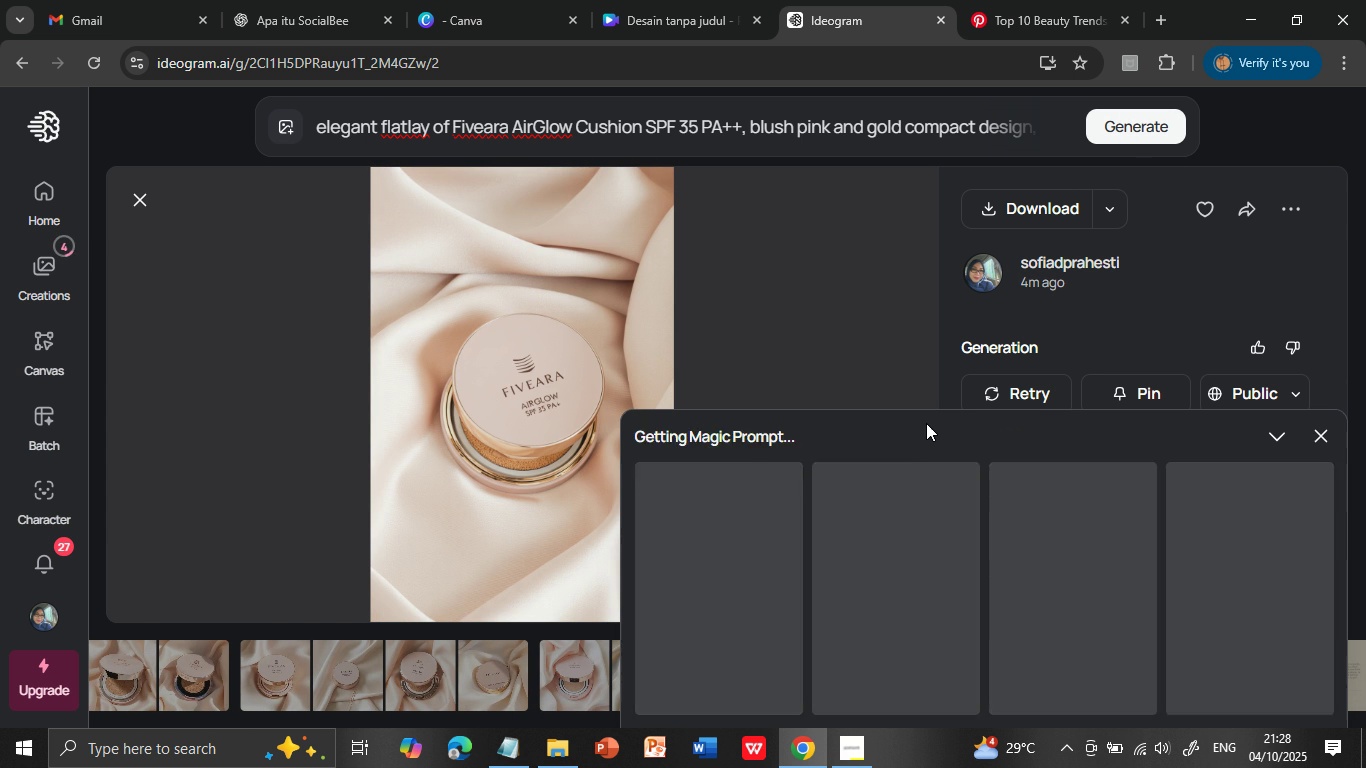 
mouse_move([907, 432])
 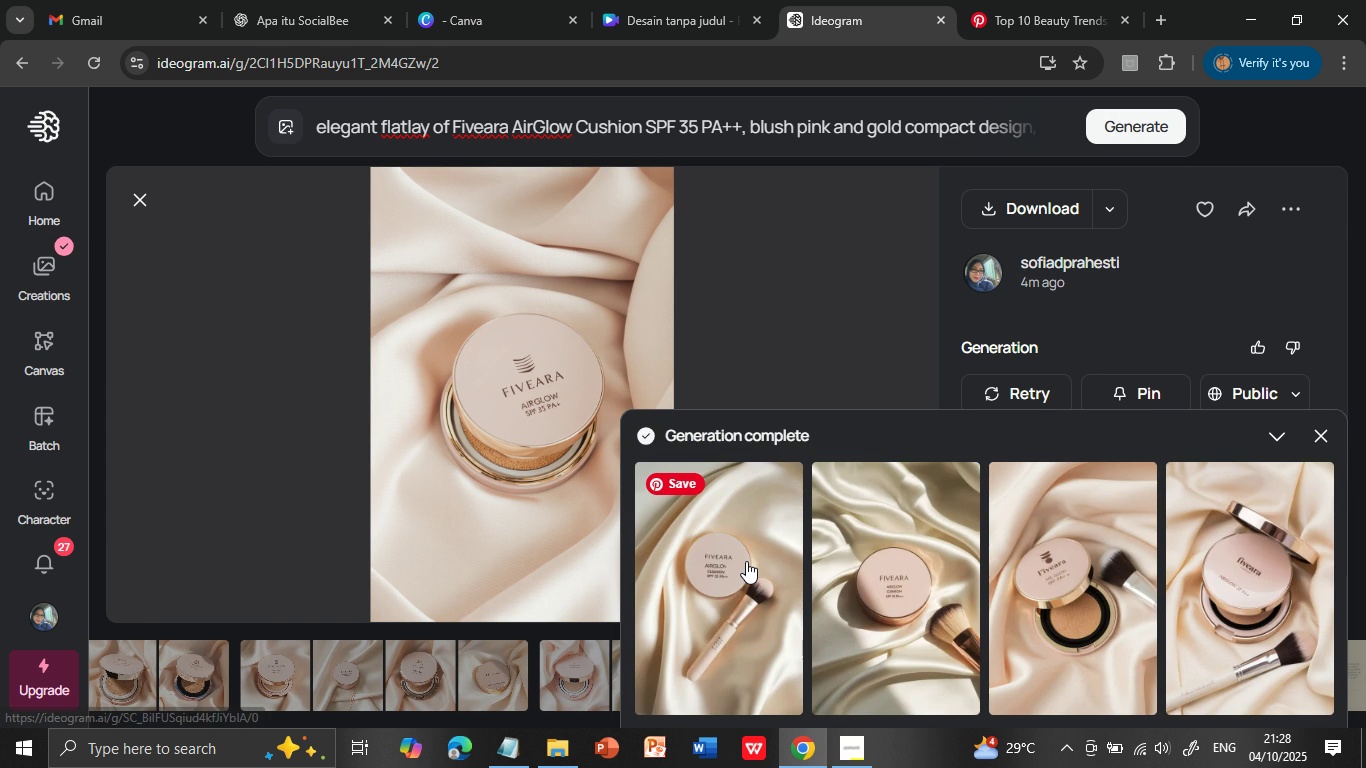 
left_click([746, 561])
 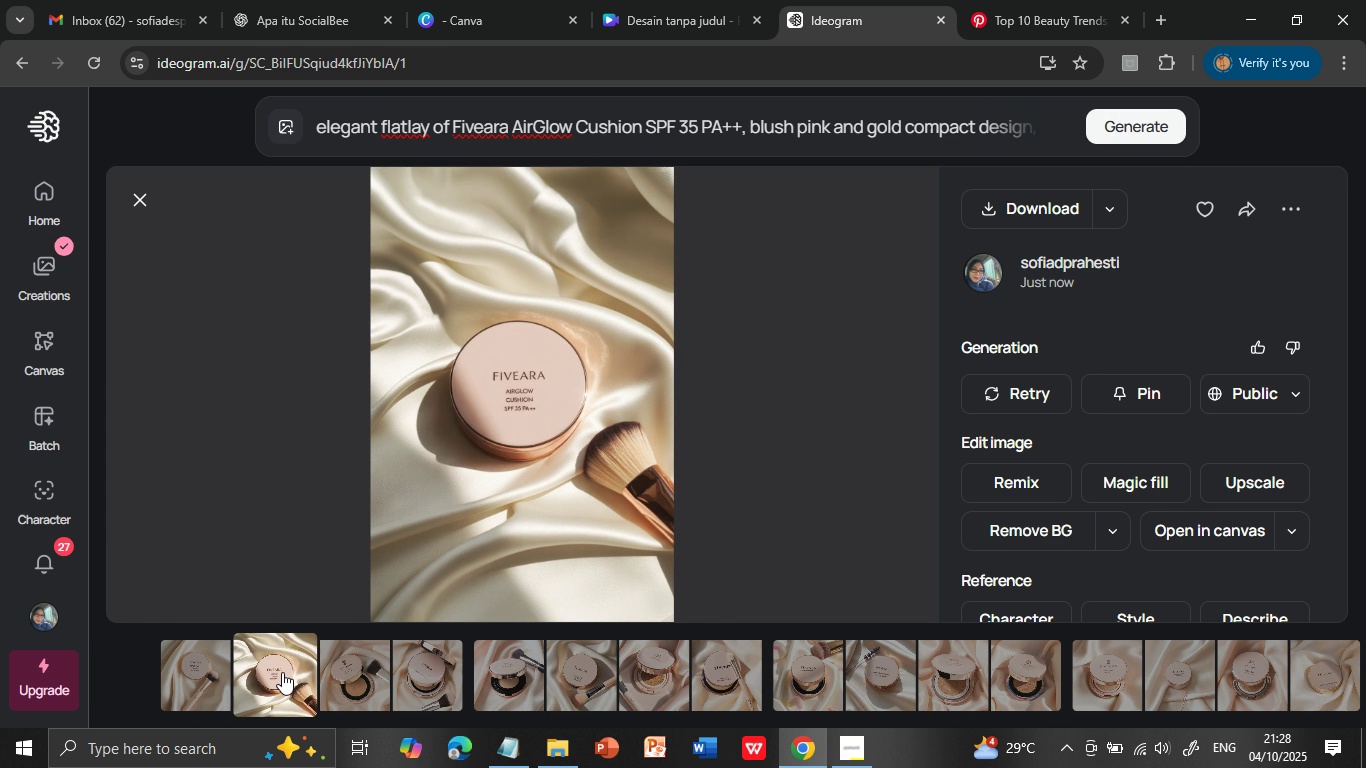 
wait(17.75)
 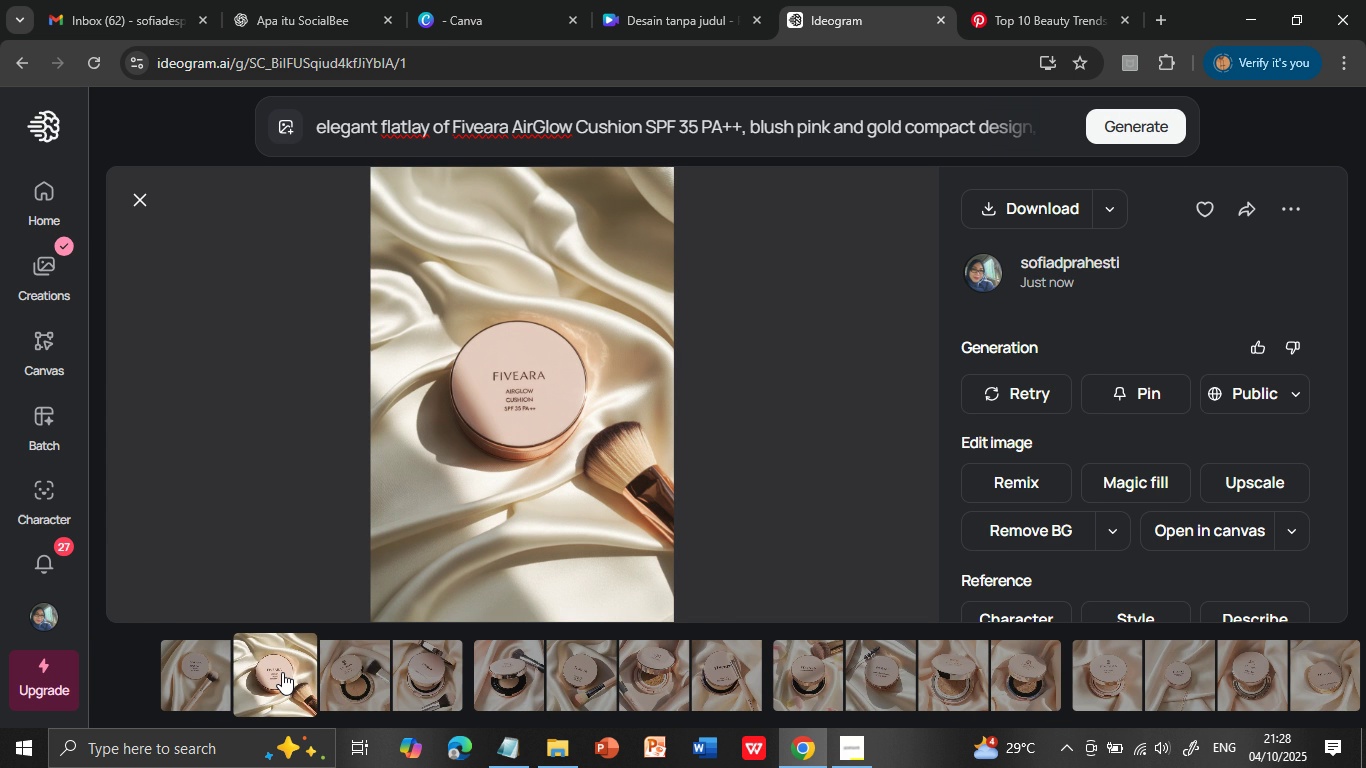 
left_click([850, 133])
 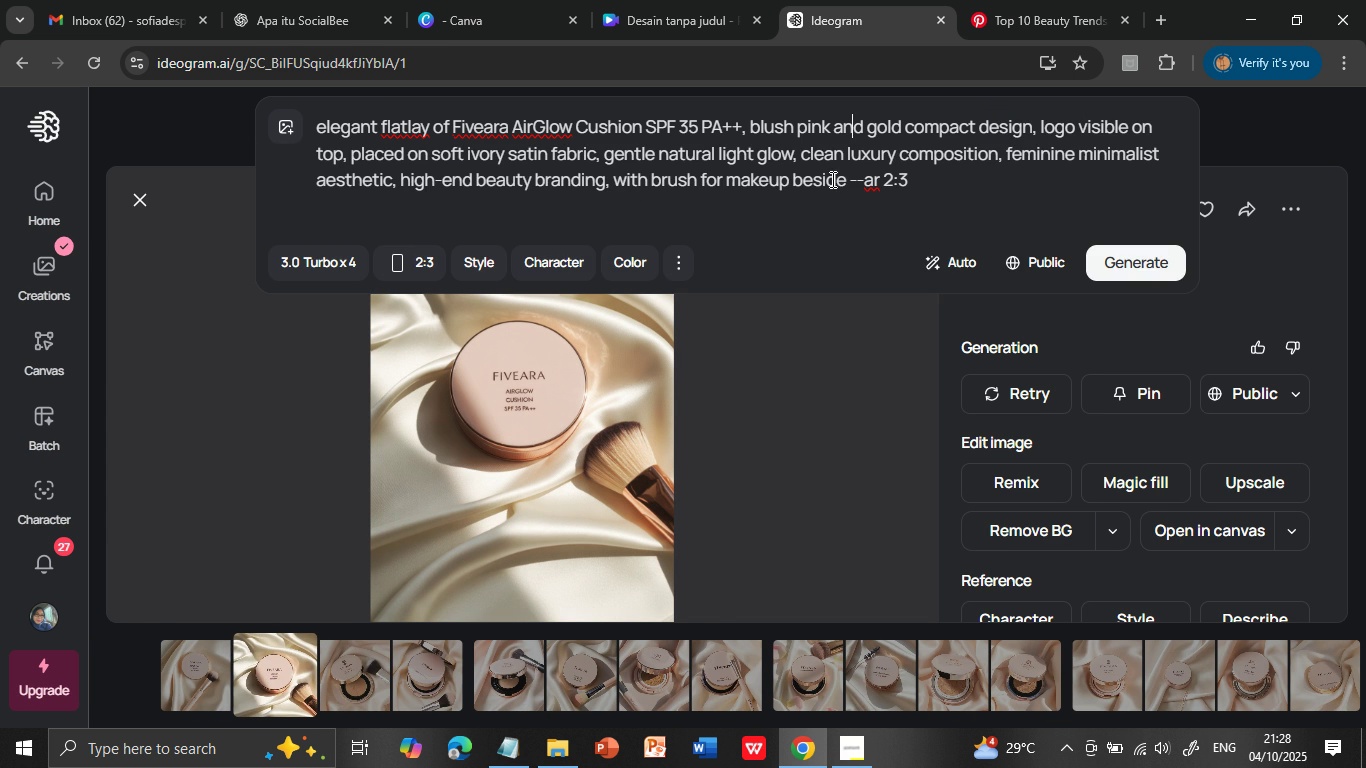 
wait(10.34)
 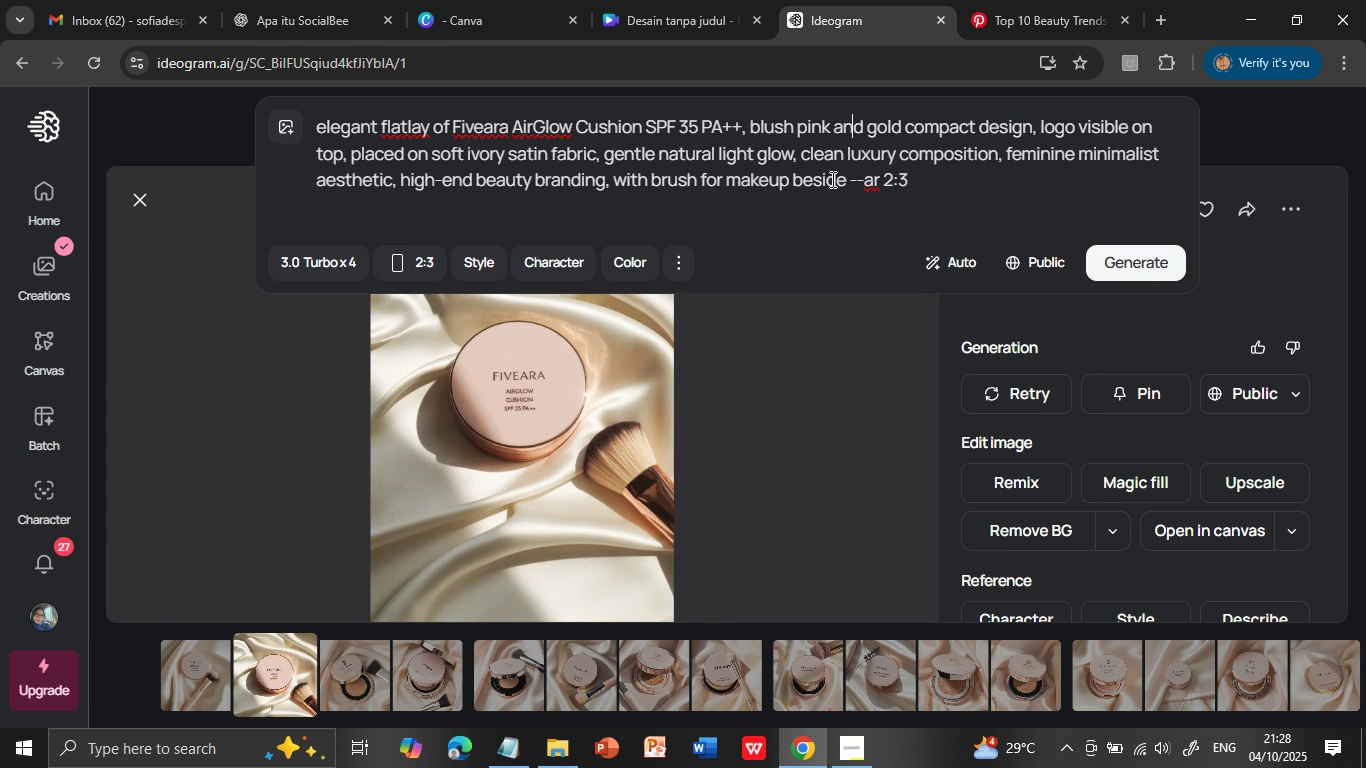 
left_click([842, 180])
 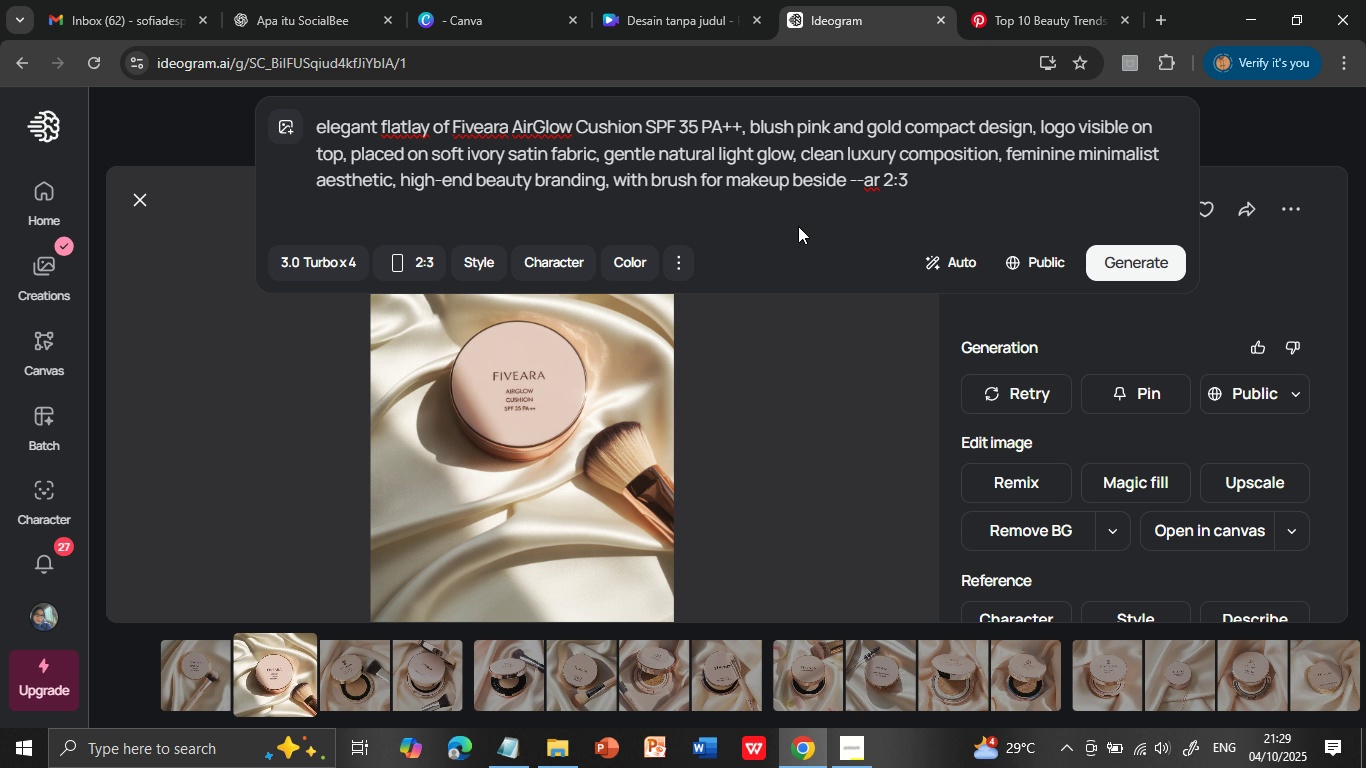 
wait(7.61)
 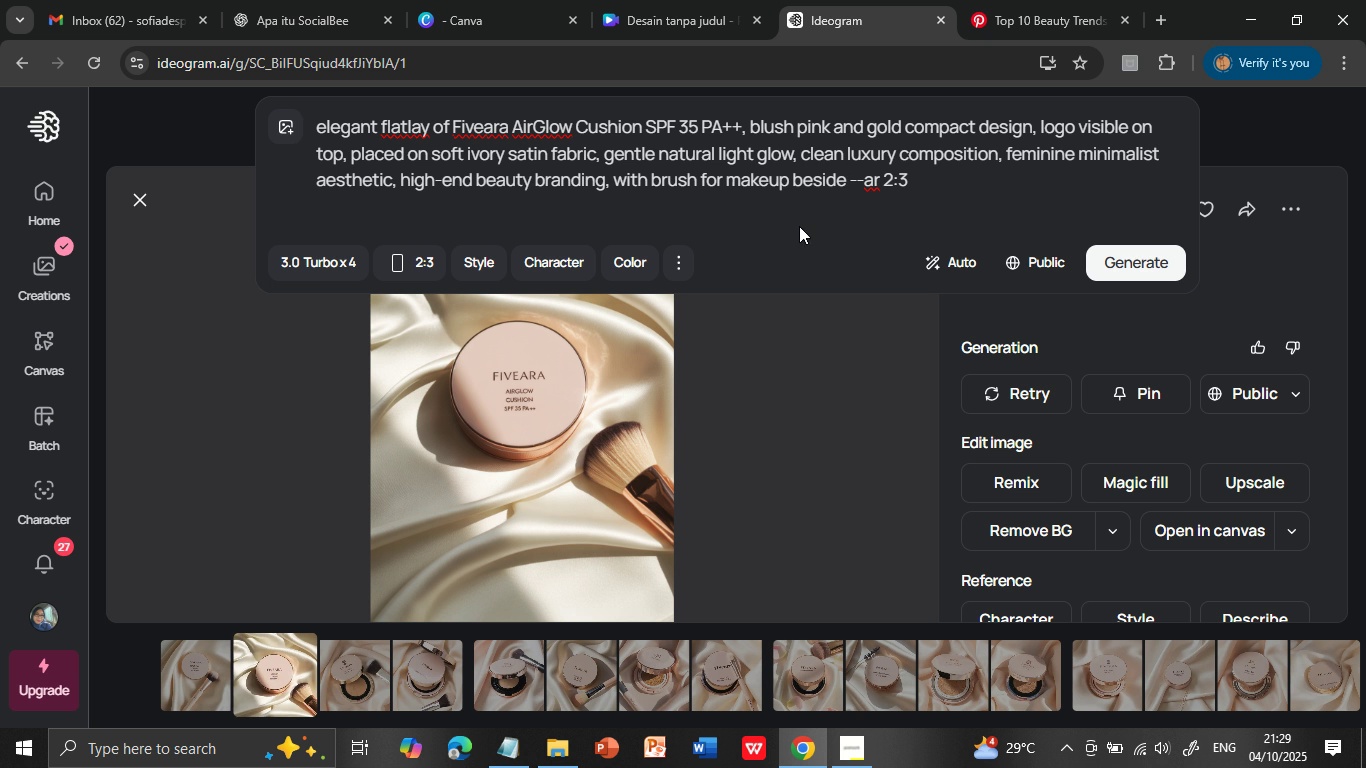 
type(, adn )
key(Backspace)
key(Backspace)
key(Backspace)
type(nd )
 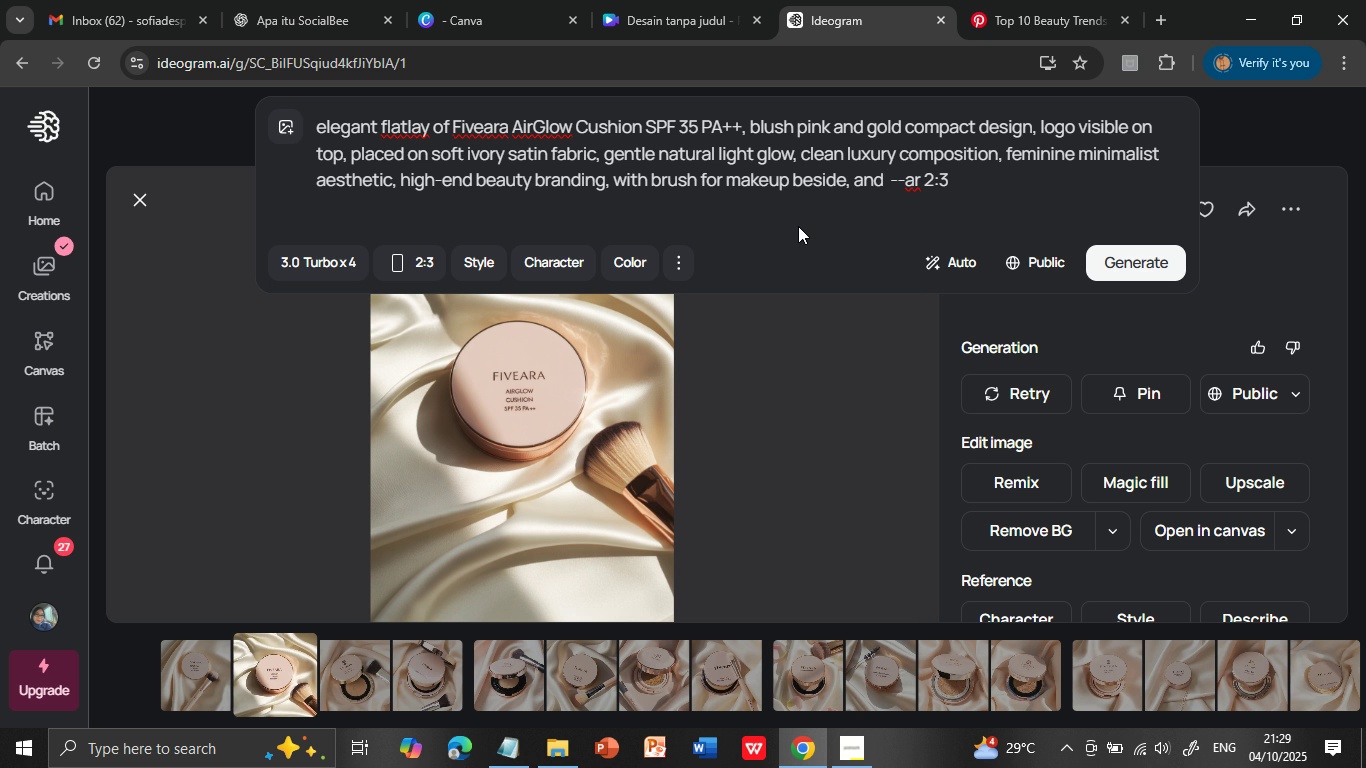 
type(lip)
 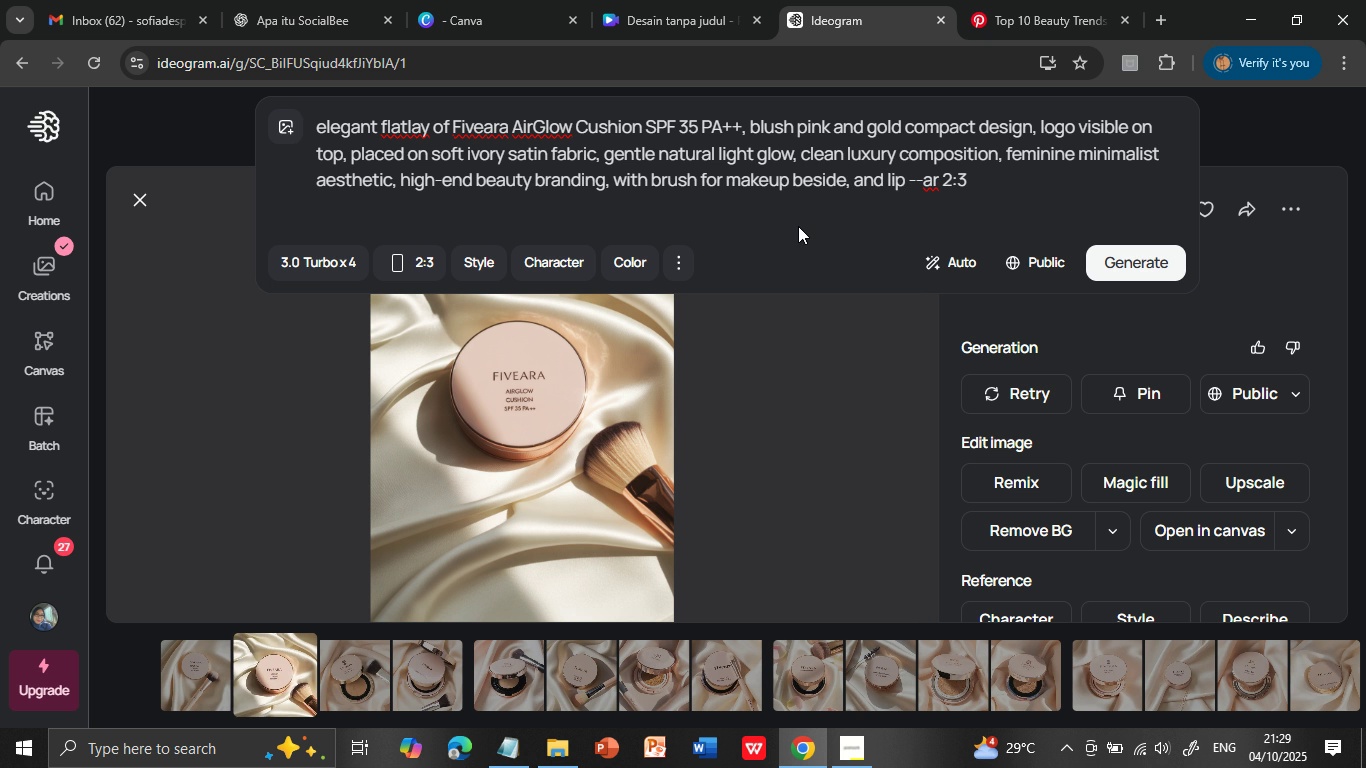 
wait(6.38)
 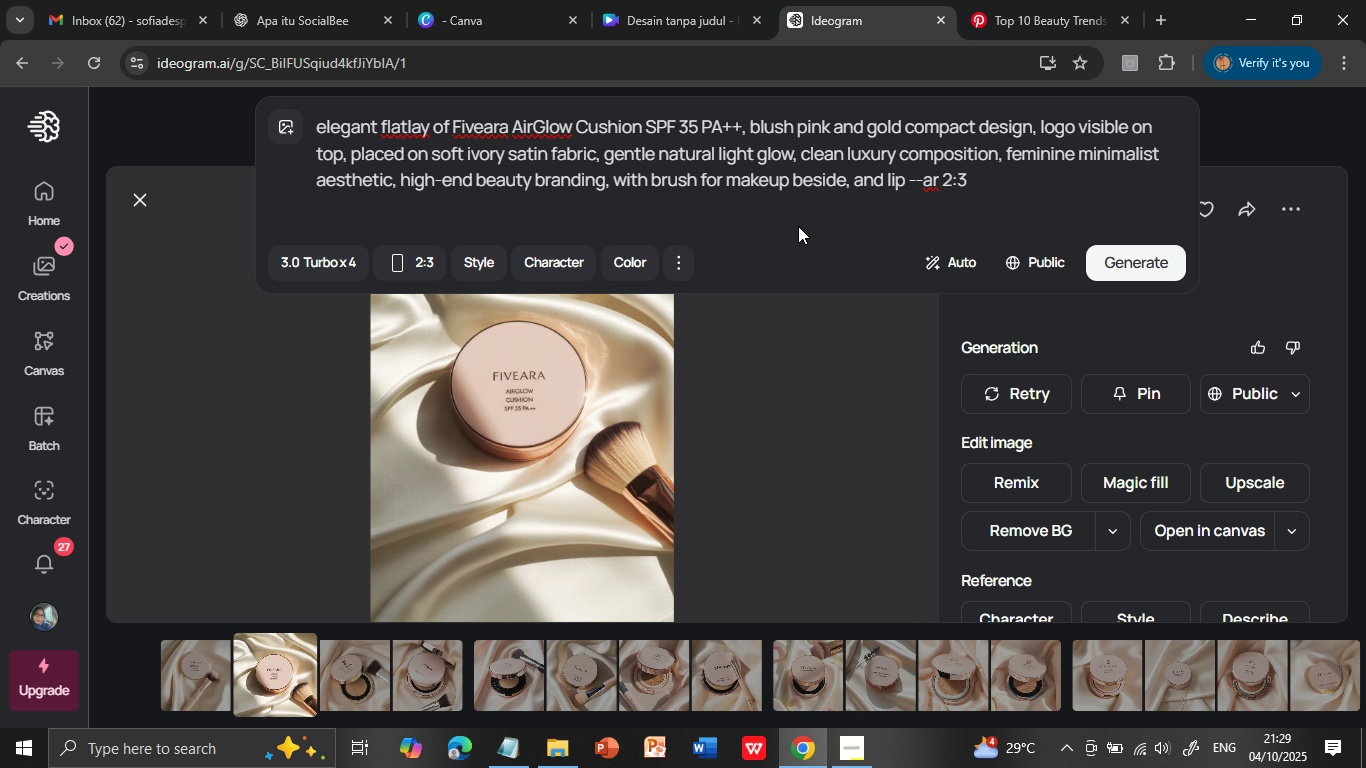 
type( )
key(Backspace)
type(cream )
 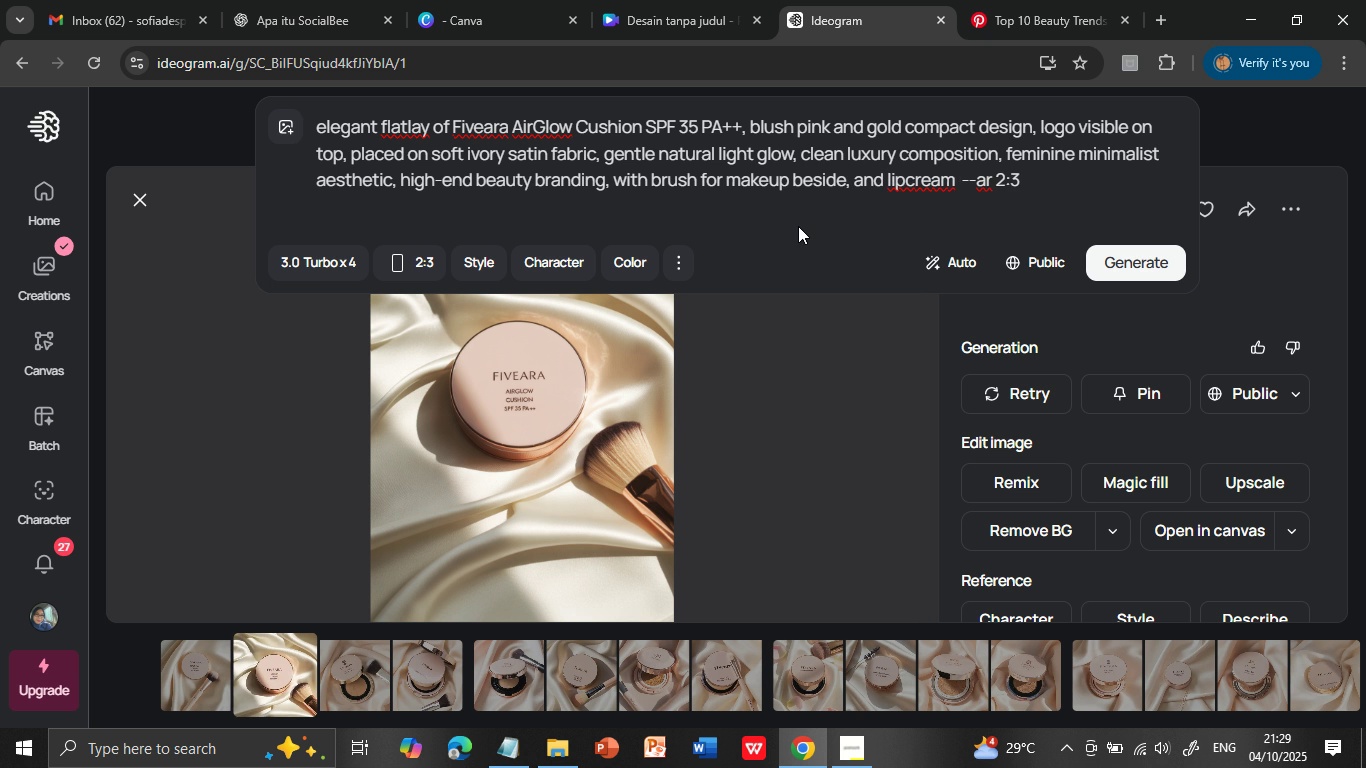 
type(besideother)